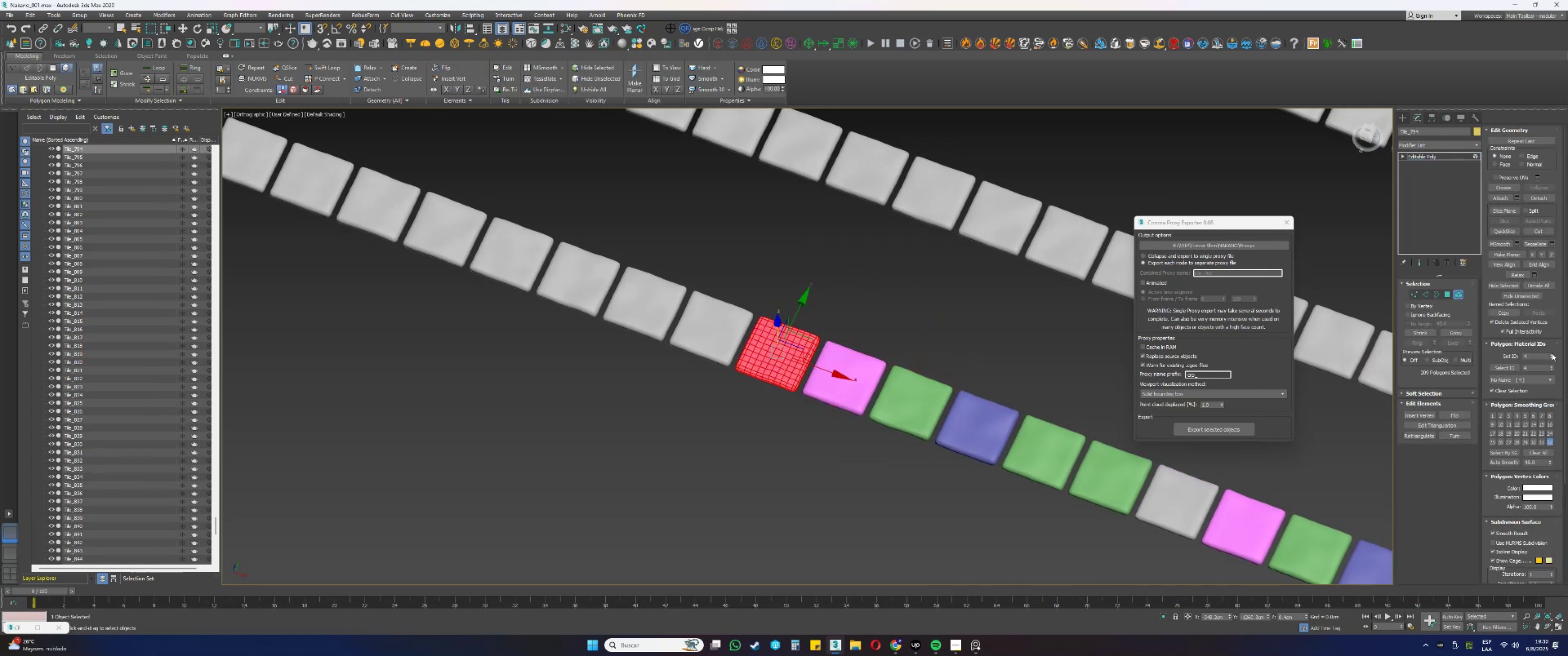 
triple_click([1552, 353])
 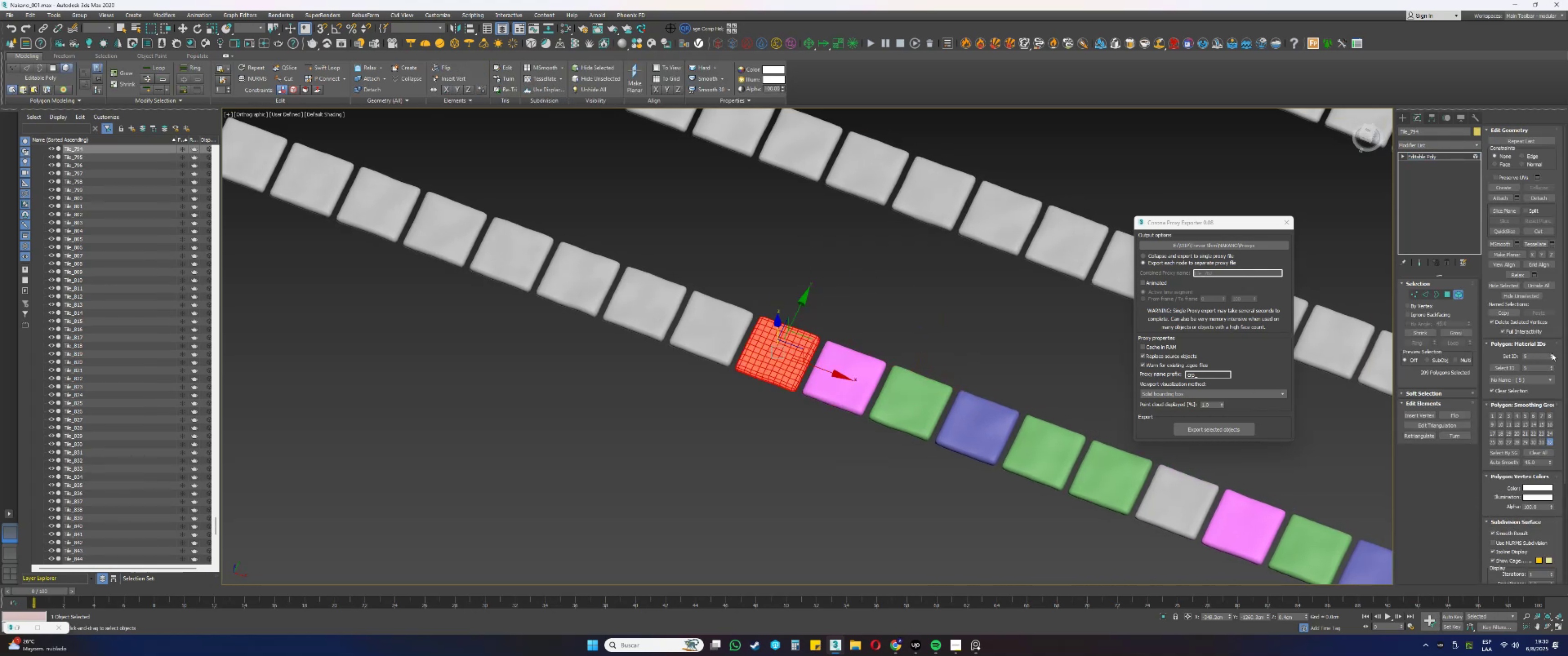 
key(5)
 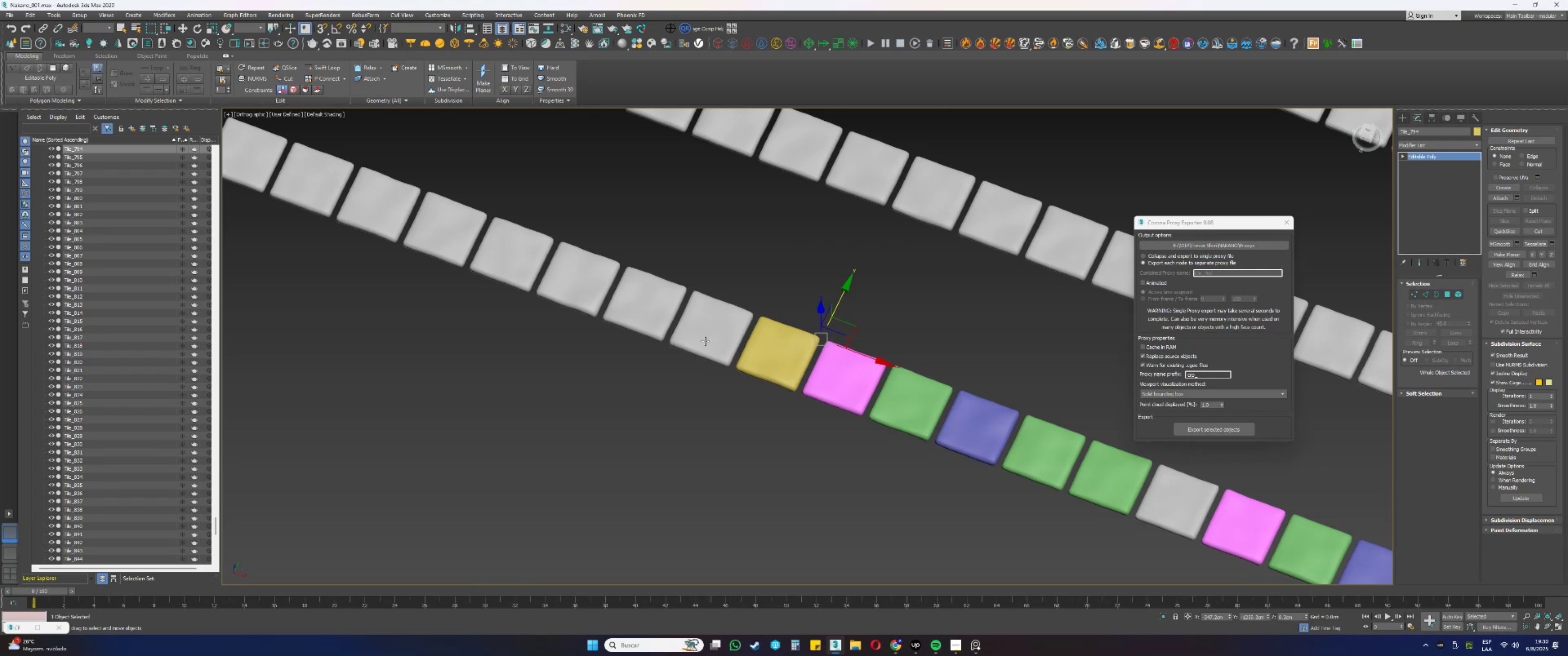 
left_click([660, 311])
 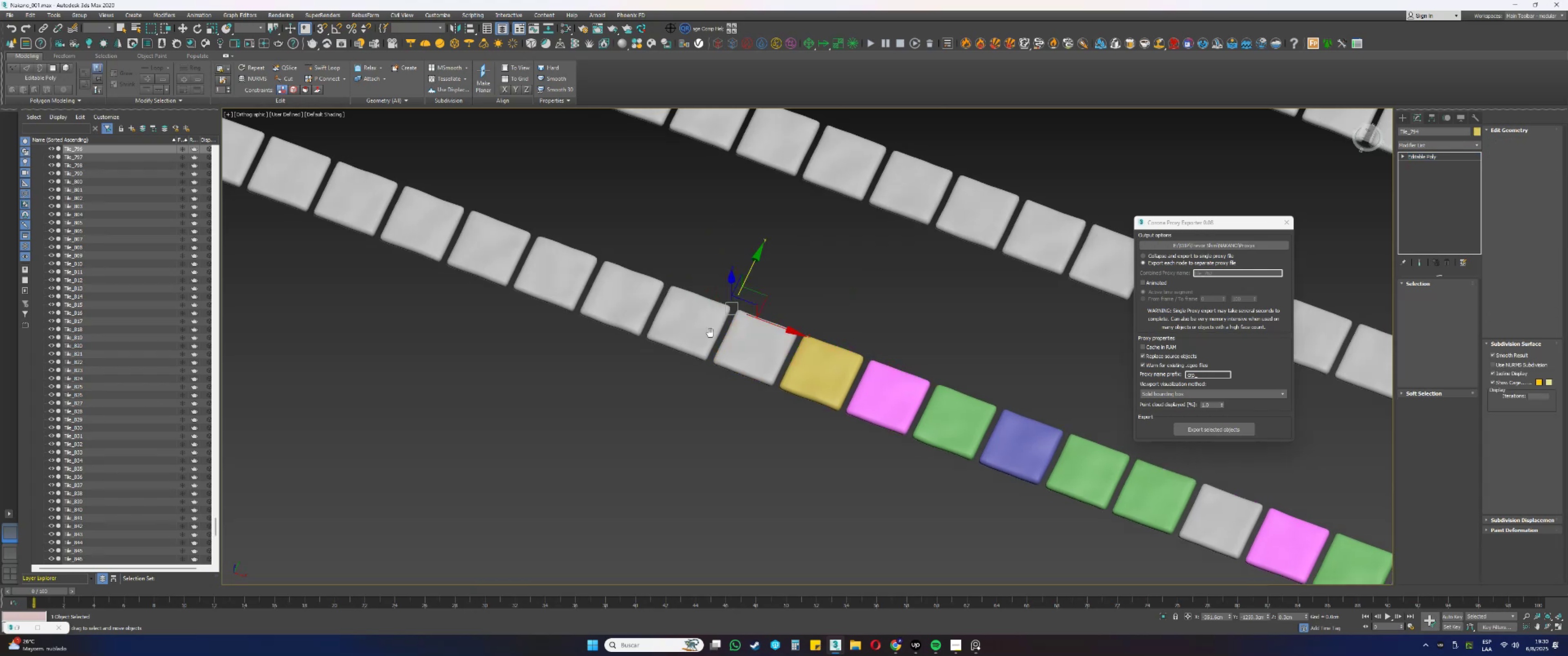 
key(5)
 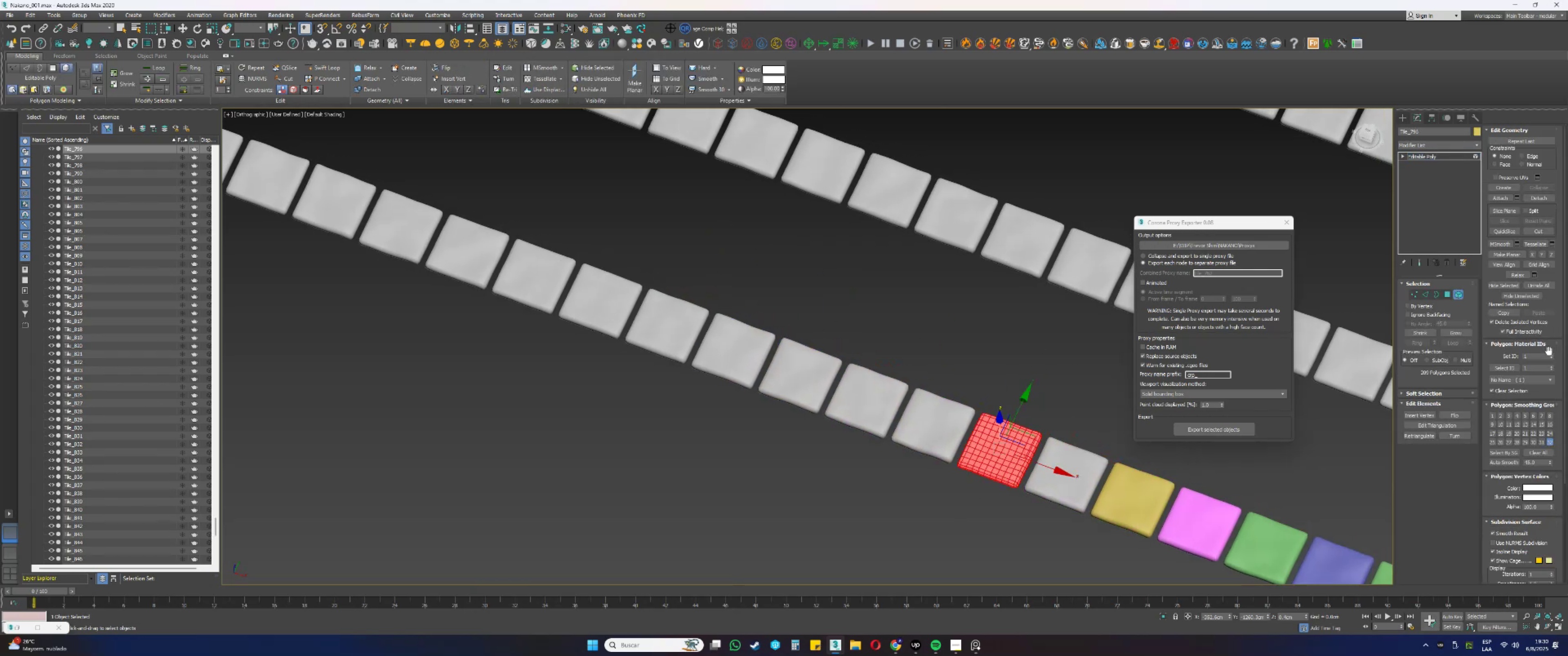 
double_click([1552, 354])
 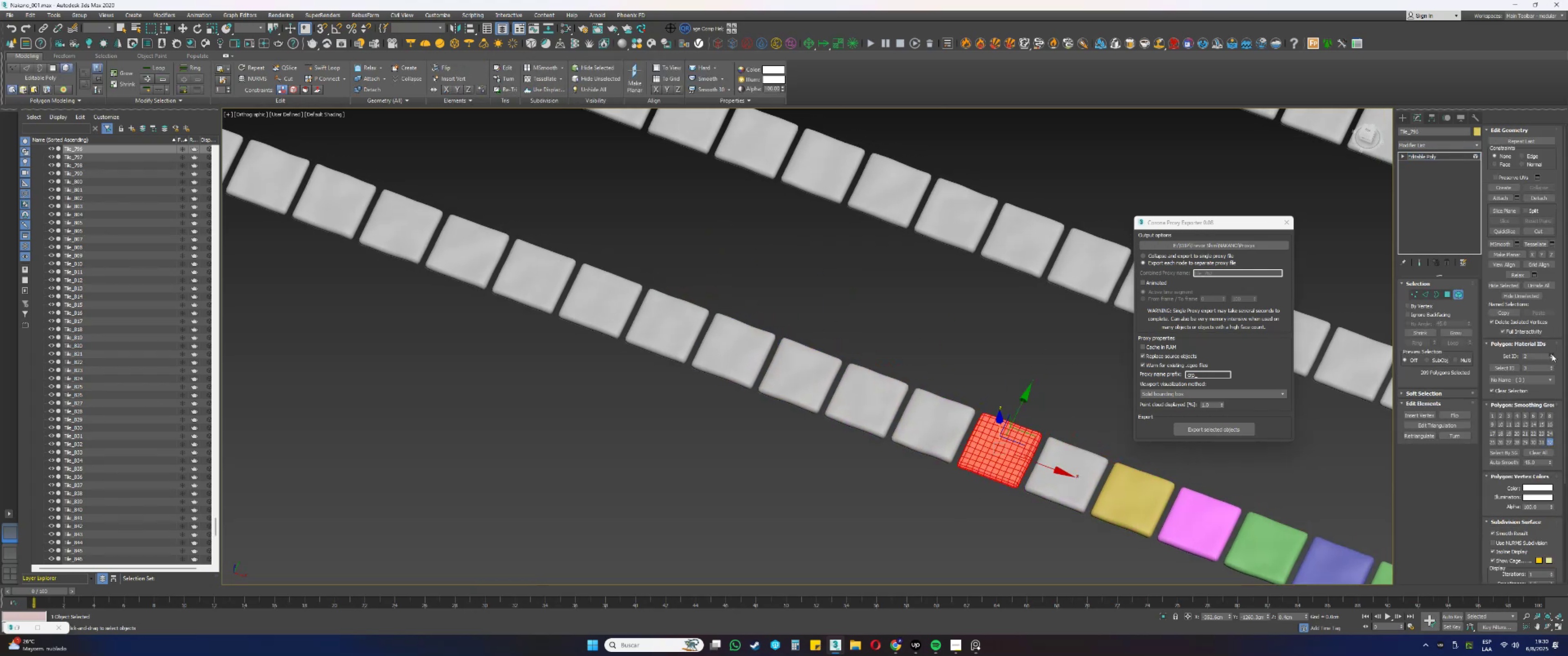 
triple_click([1552, 354])
 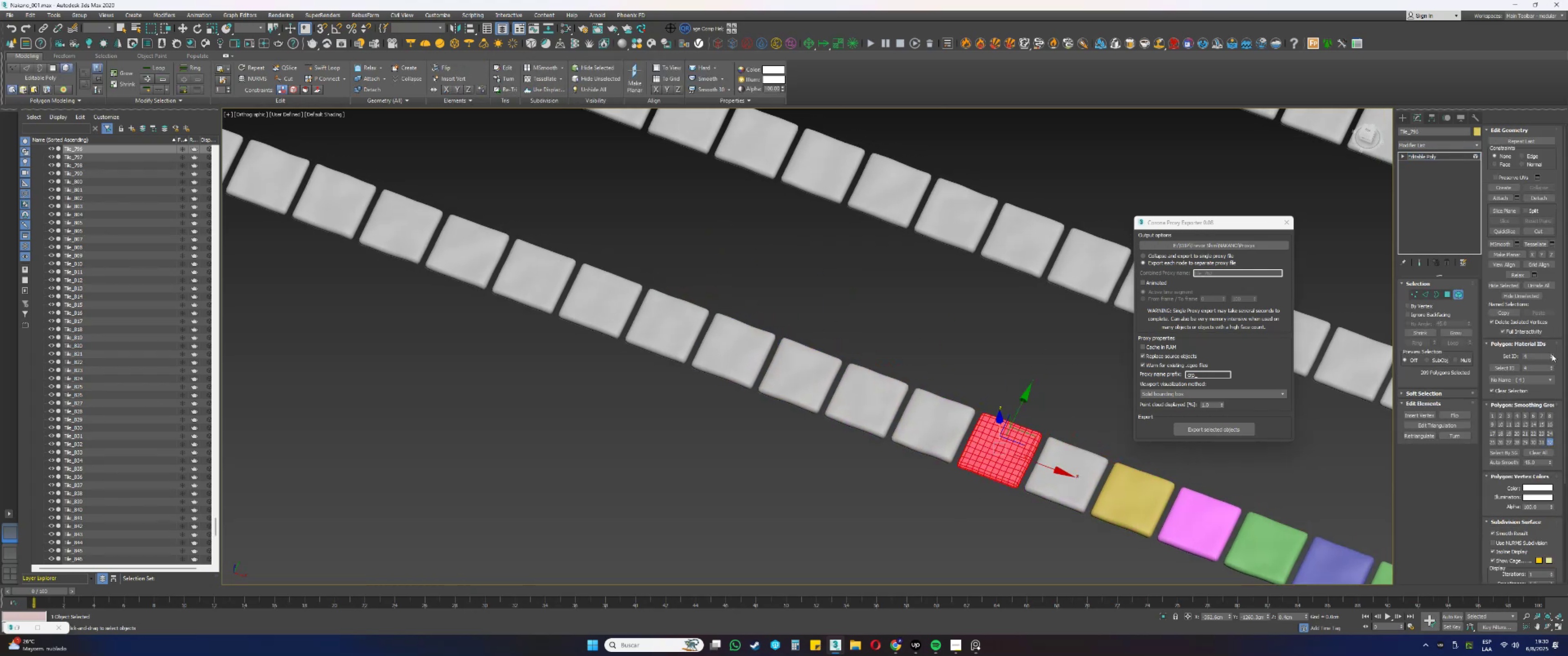 
key(5)
 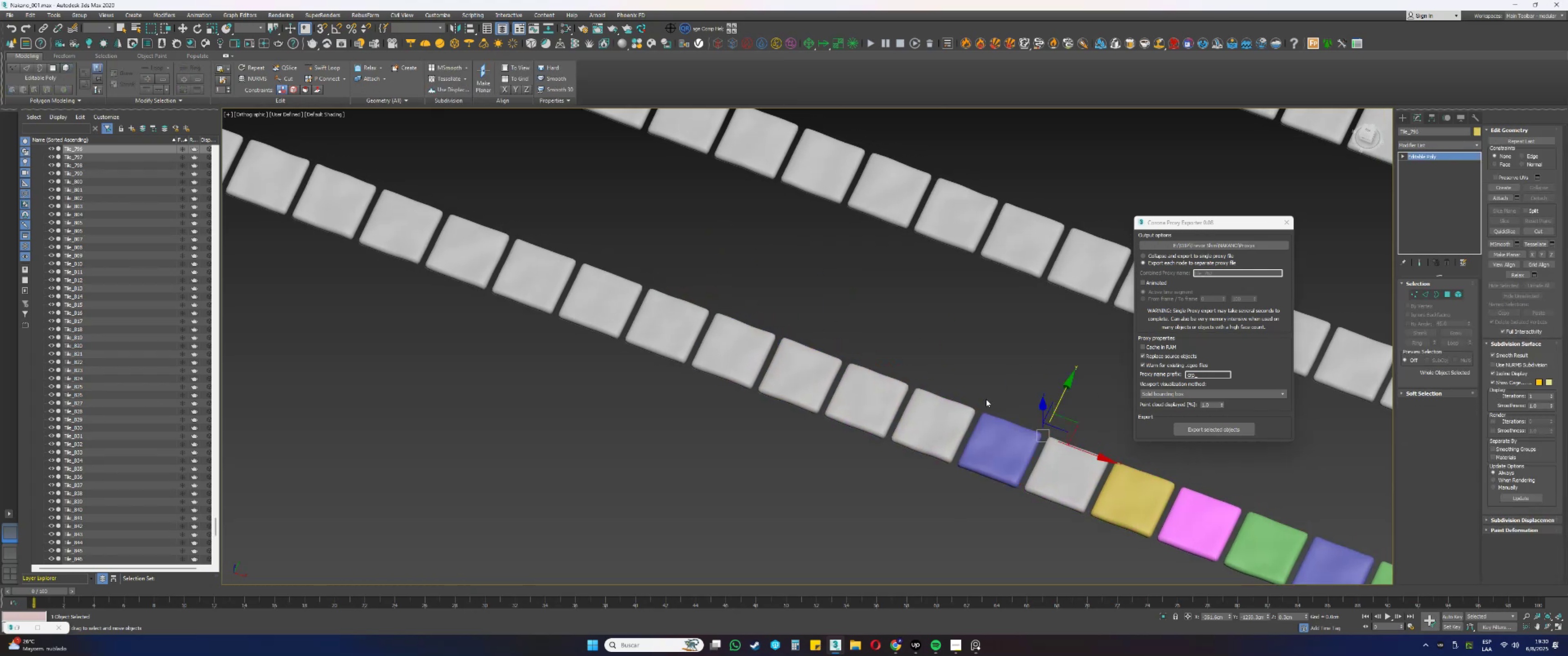 
left_click([941, 421])
 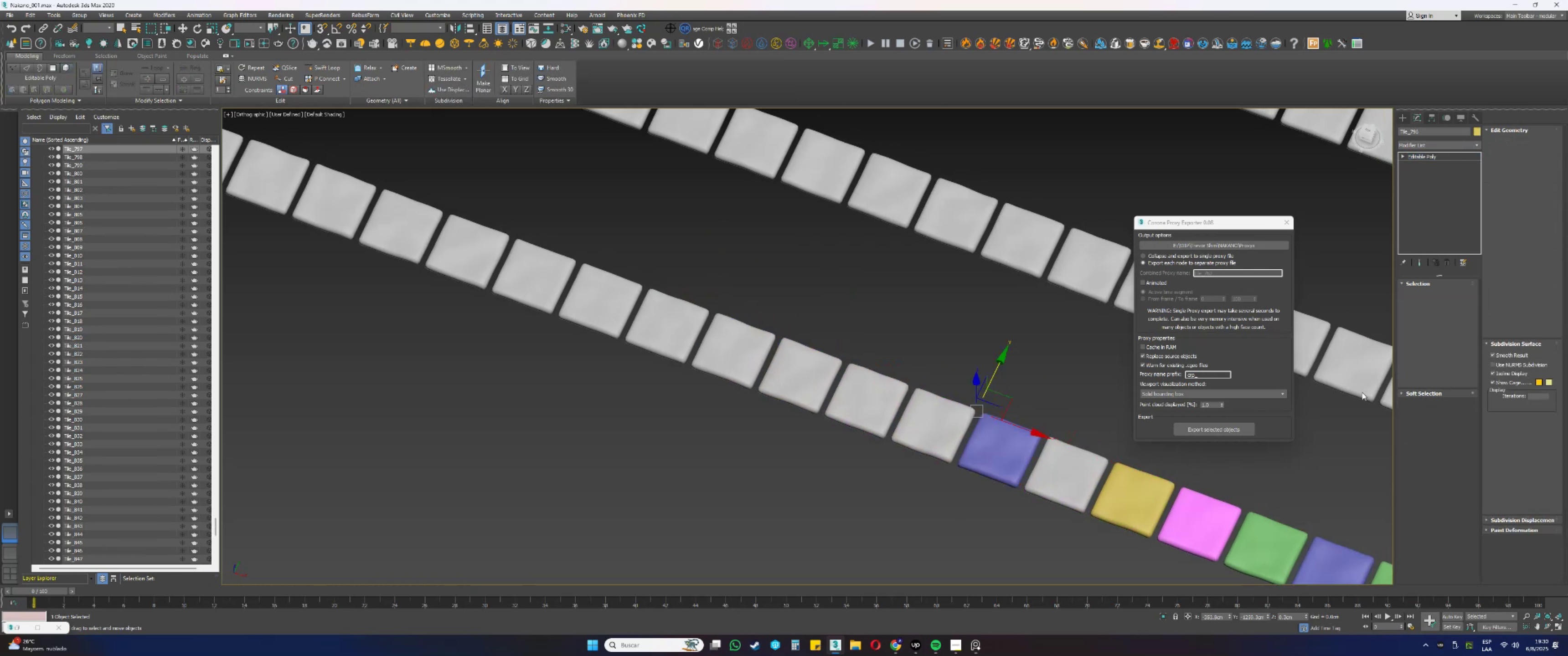 
key(5)
 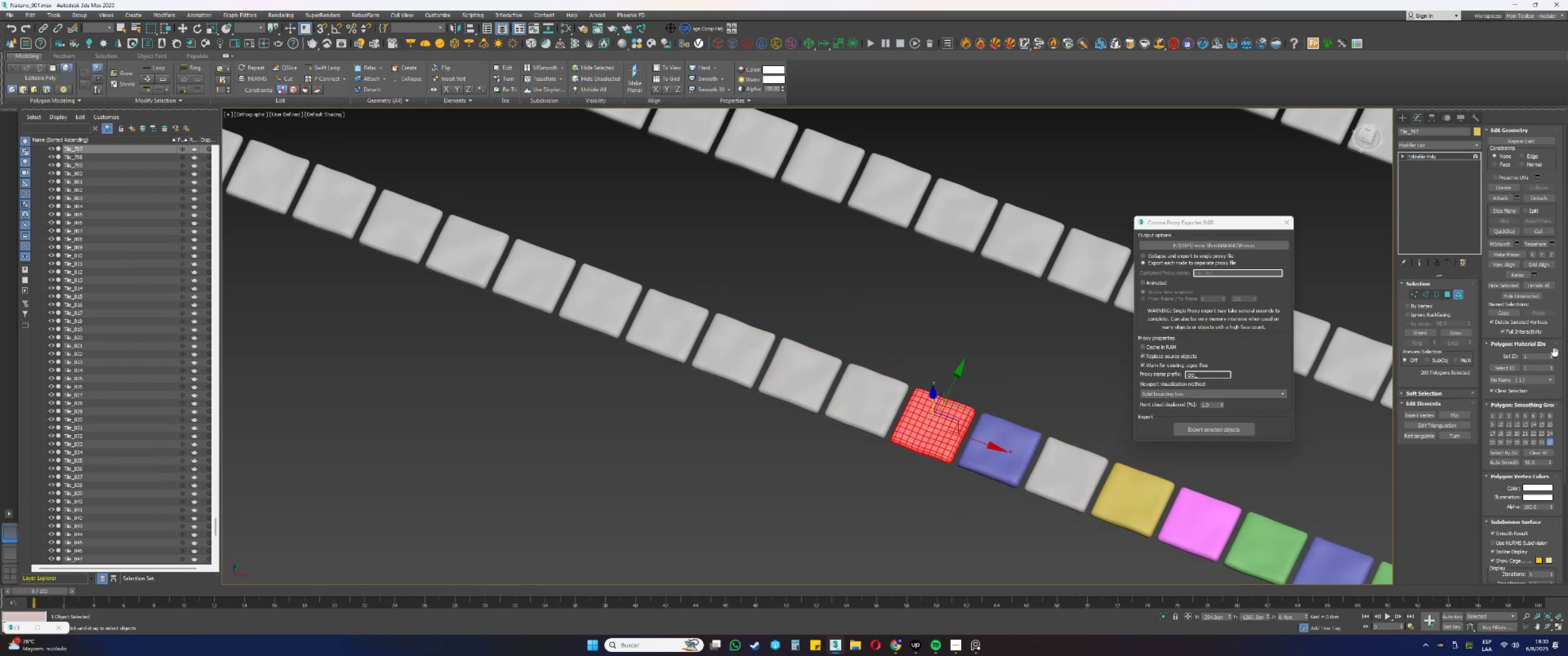 
double_click([1552, 354])
 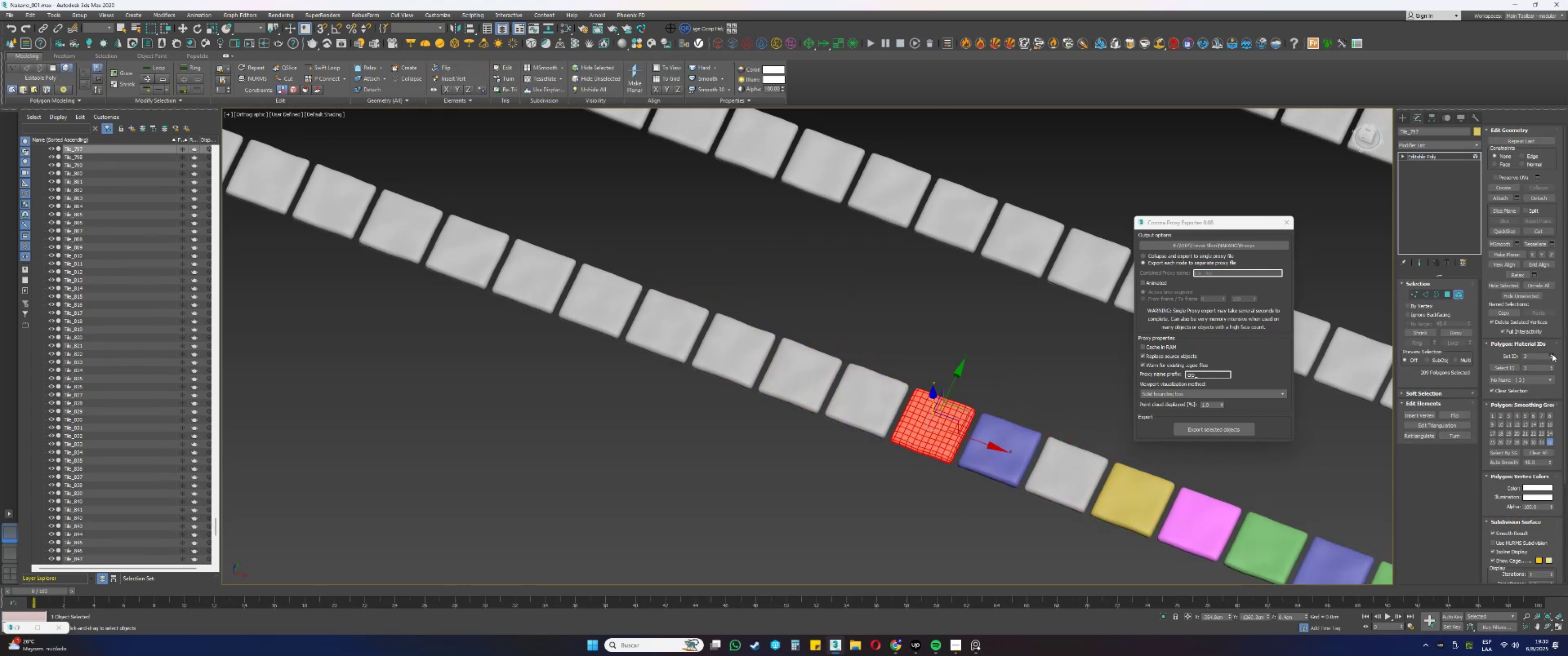 
triple_click([1552, 354])
 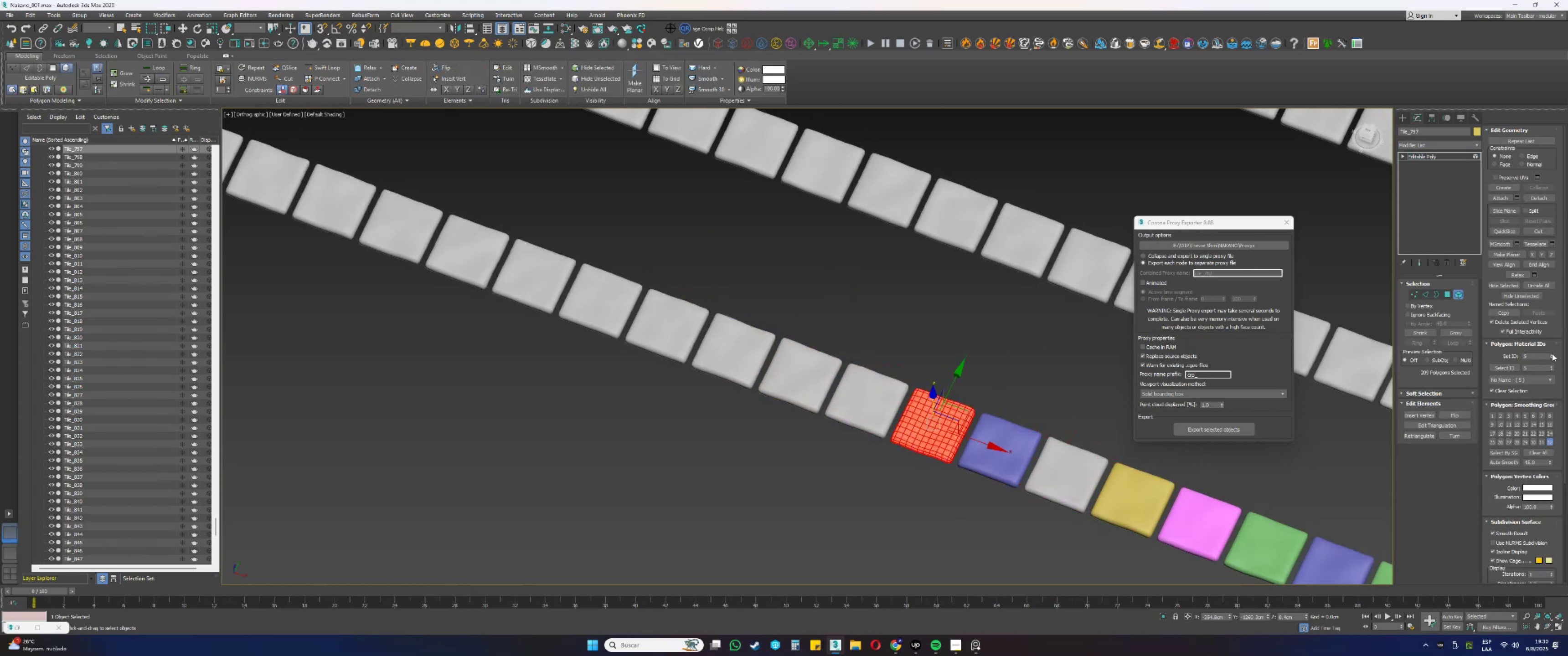 
key(5)
 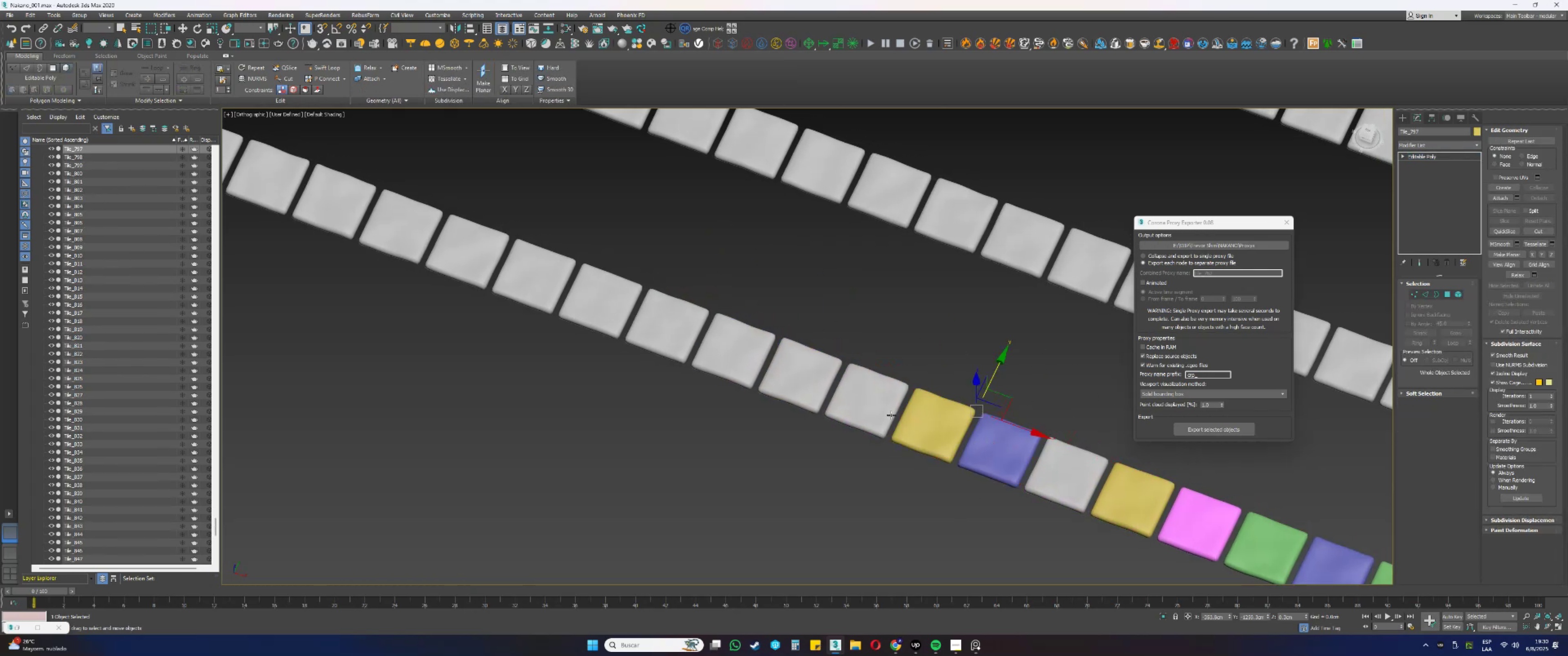 
left_click([861, 408])
 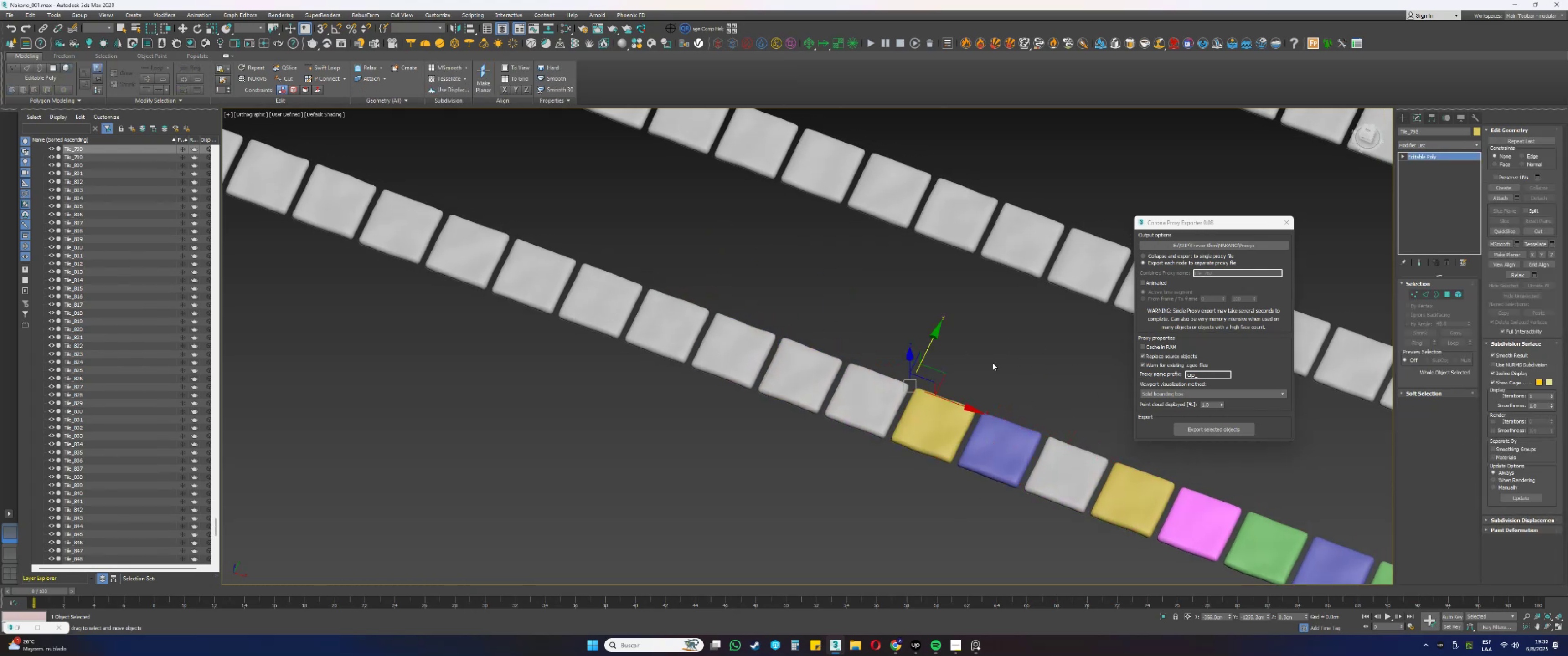 
left_click([771, 377])
 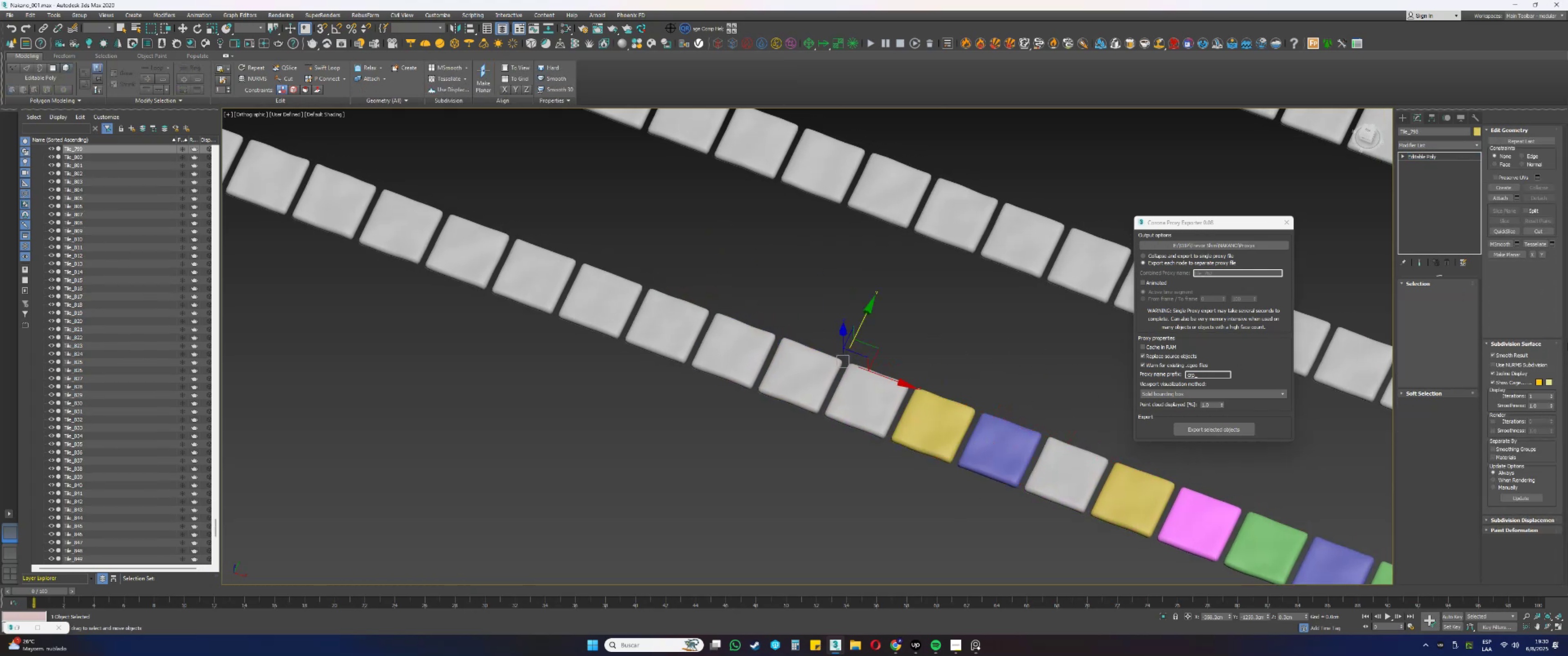 
key(5)
 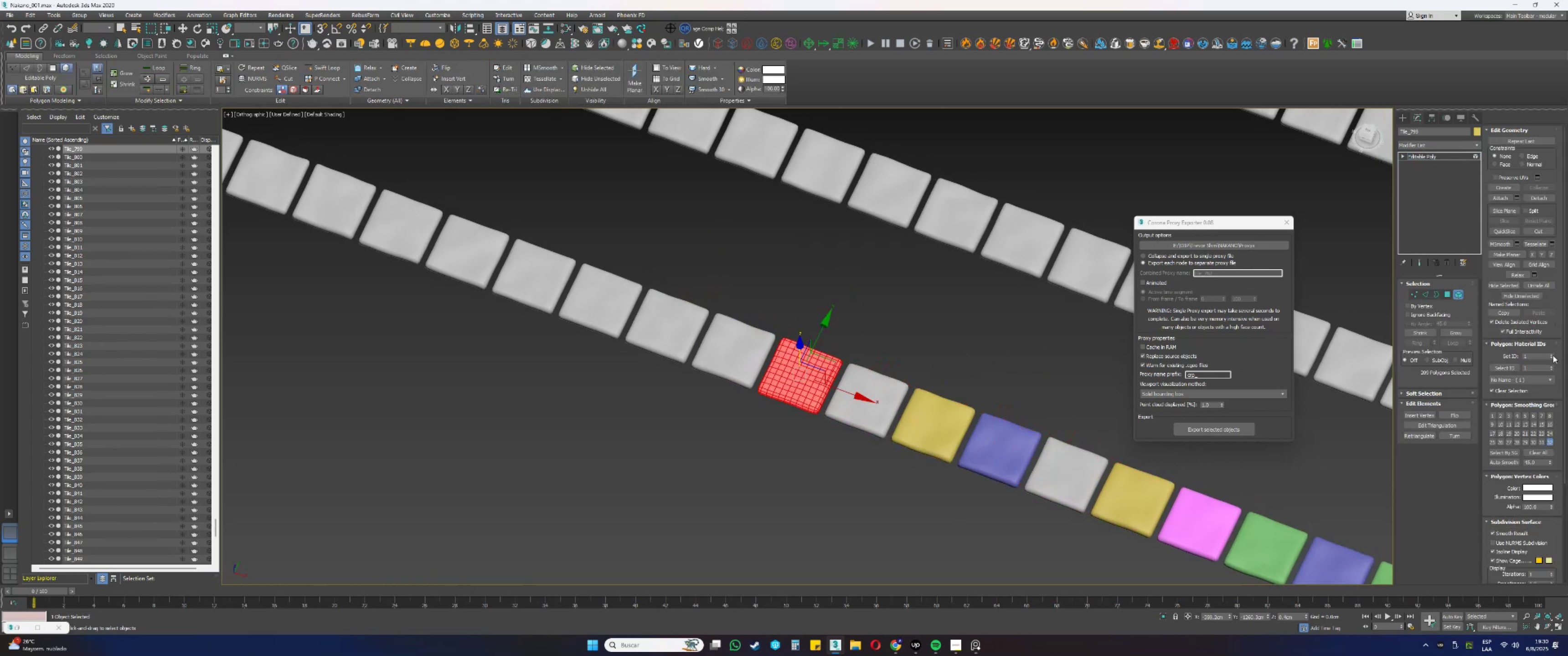 
double_click([1553, 355])
 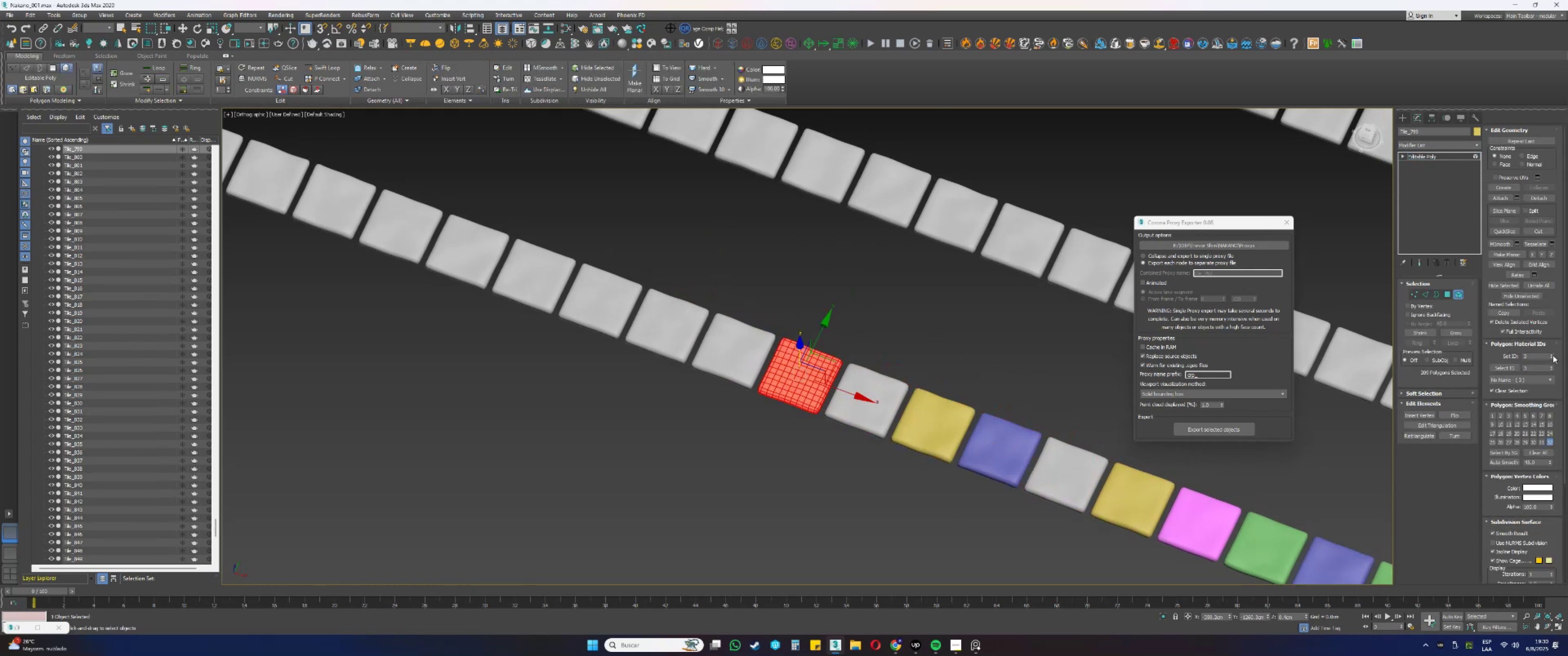 
key(5)
 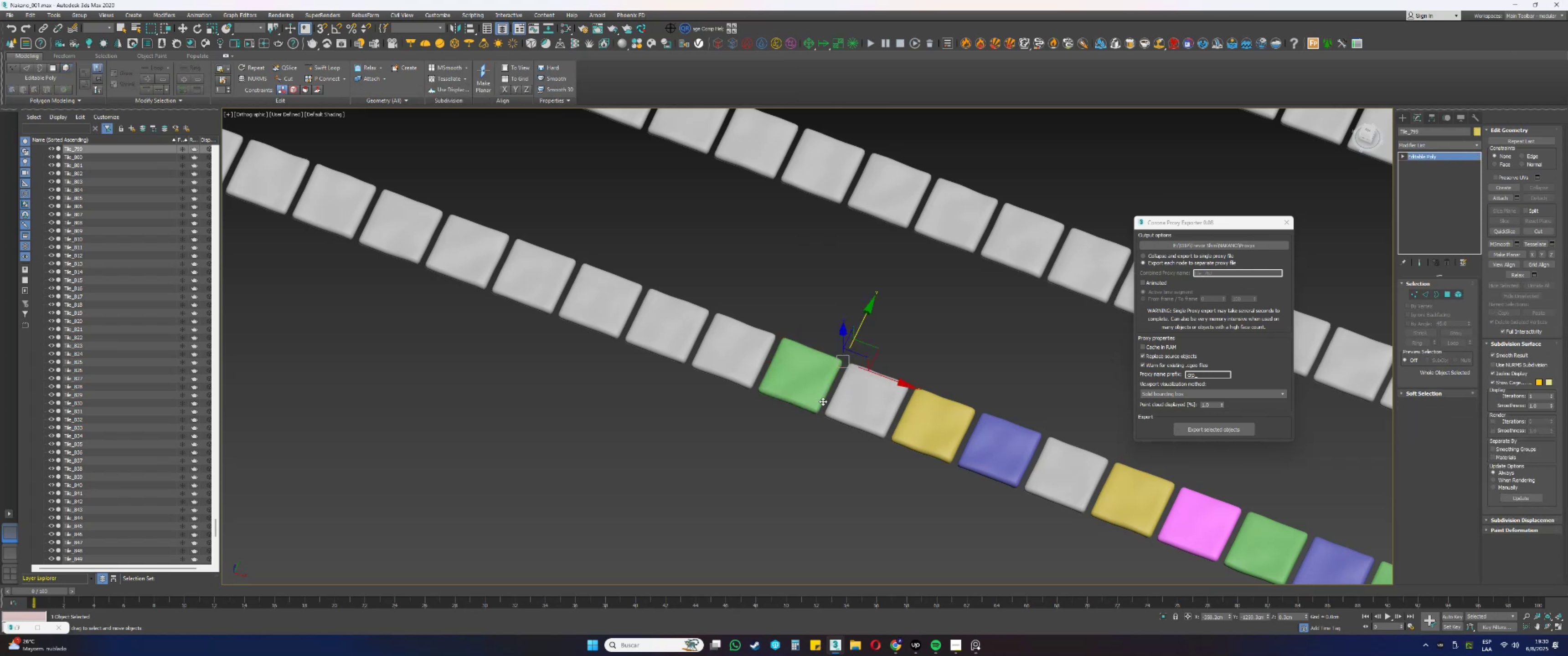 
scroll: coordinate [811, 397], scroll_direction: down, amount: 10.0
 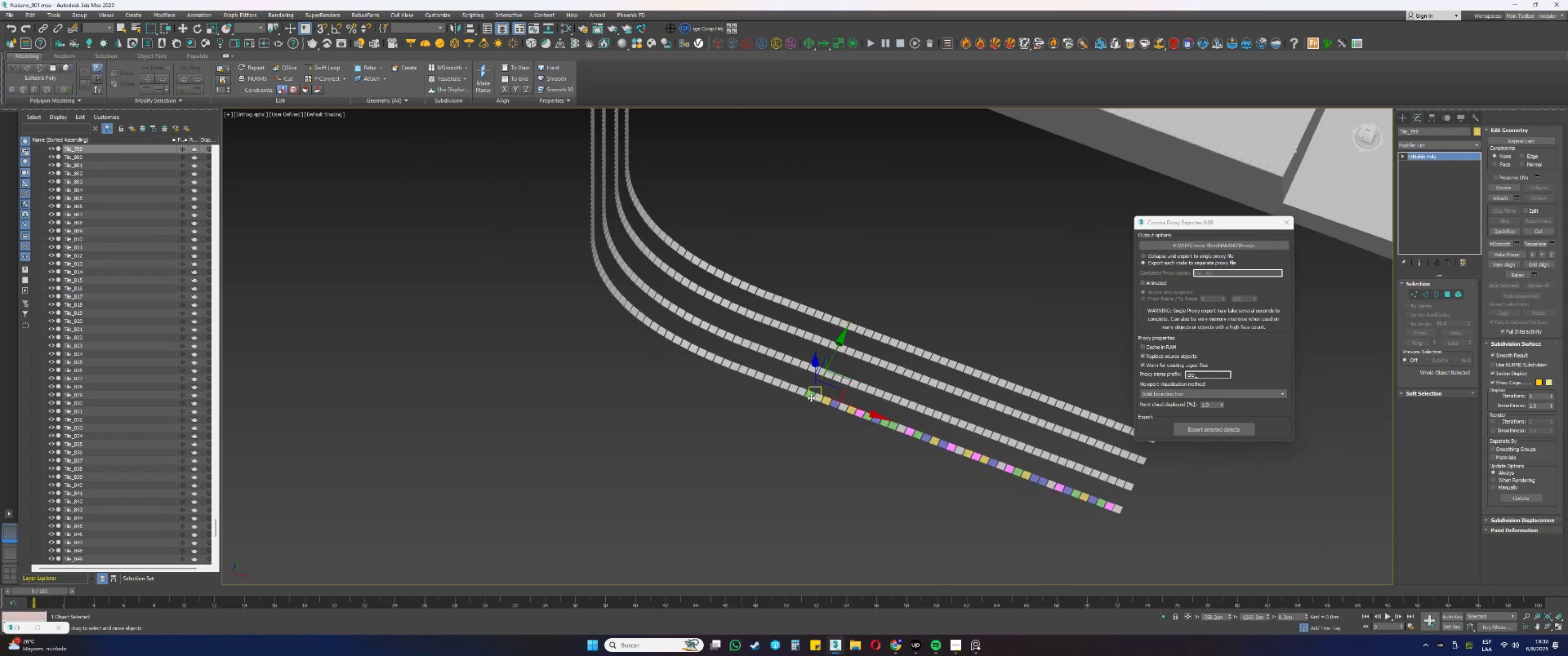 
scroll: coordinate [826, 422], scroll_direction: up, amount: 8.0
 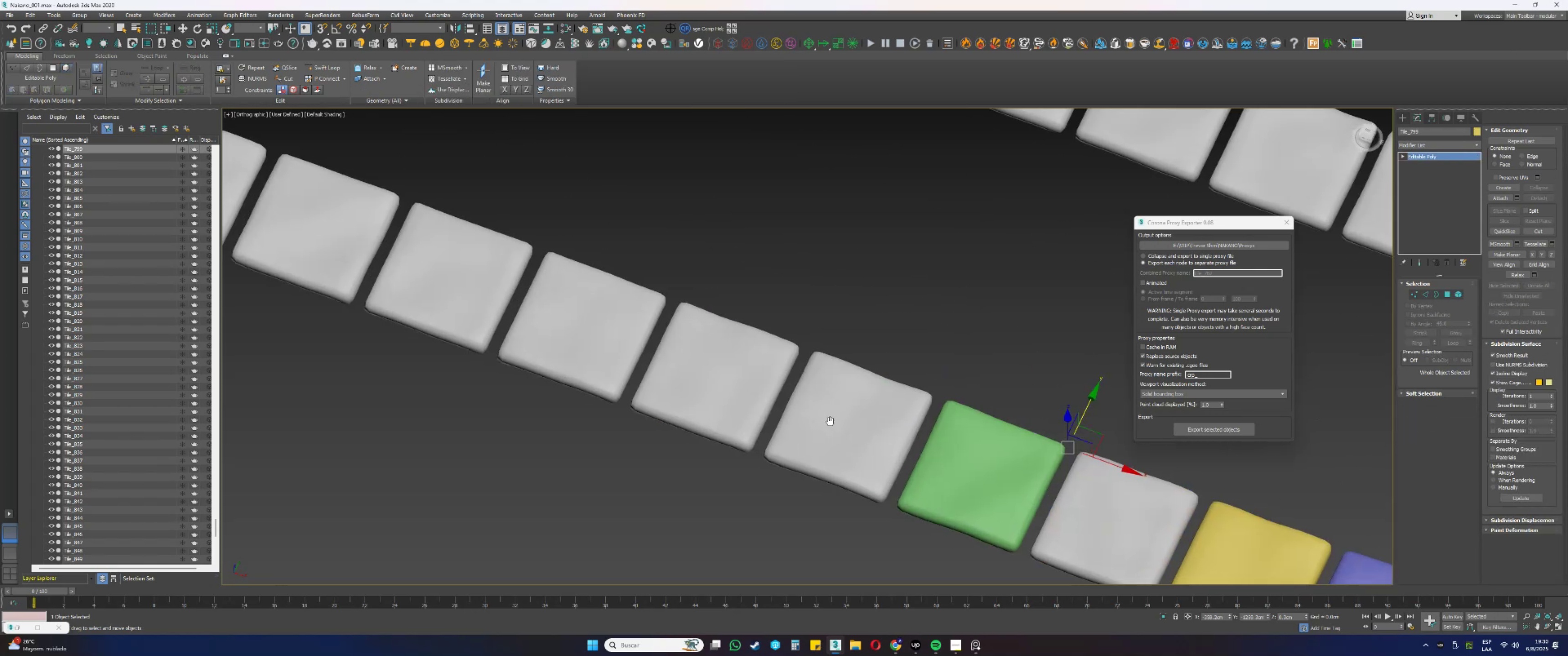 
scroll: coordinate [859, 410], scroll_direction: down, amount: 1.0
 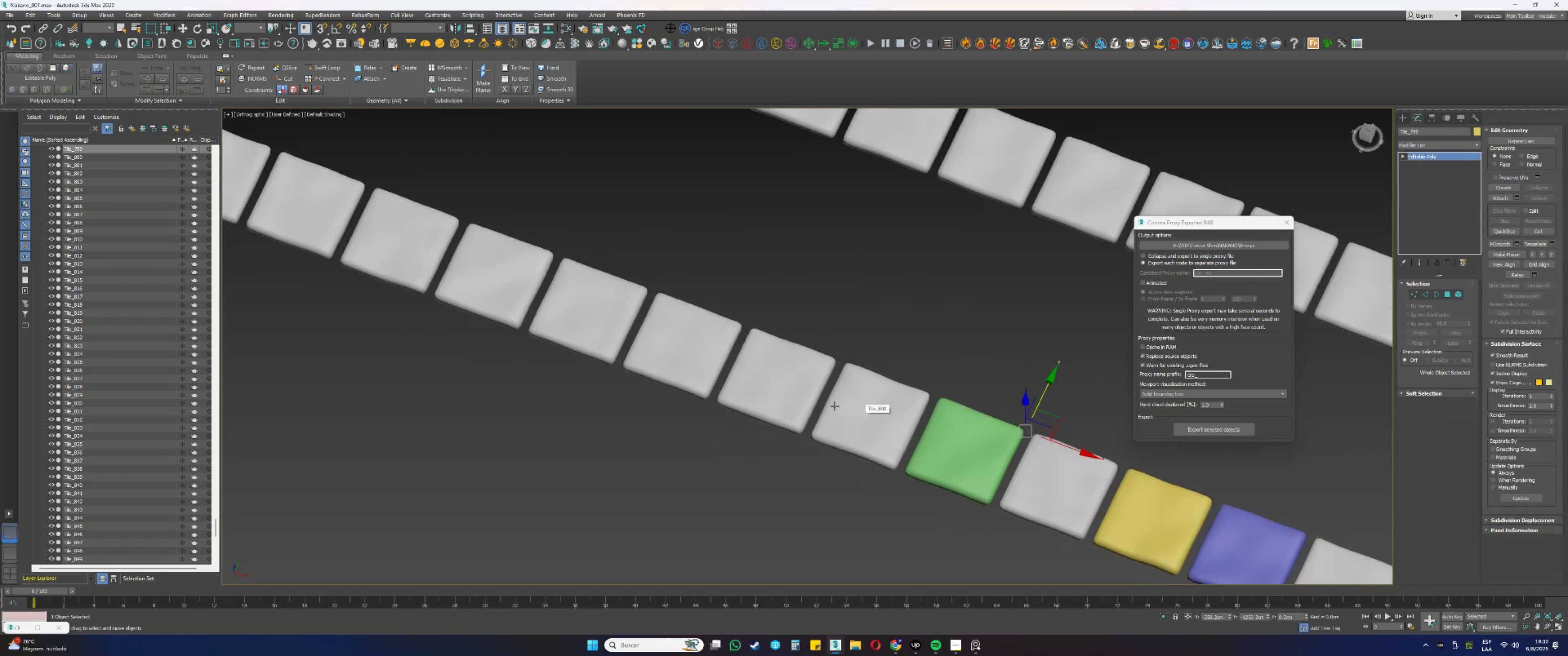 
left_click([784, 391])
 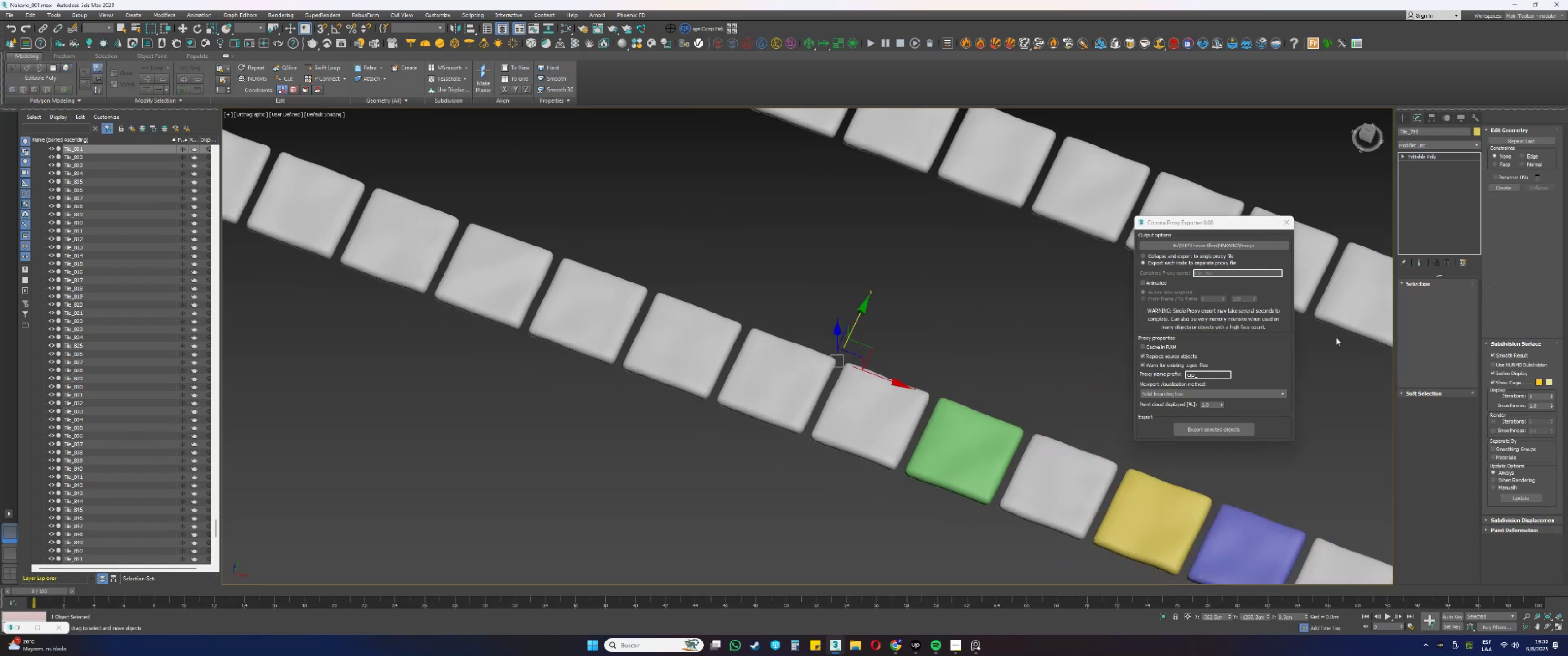 
hold_key(key=5, duration=1.64)
 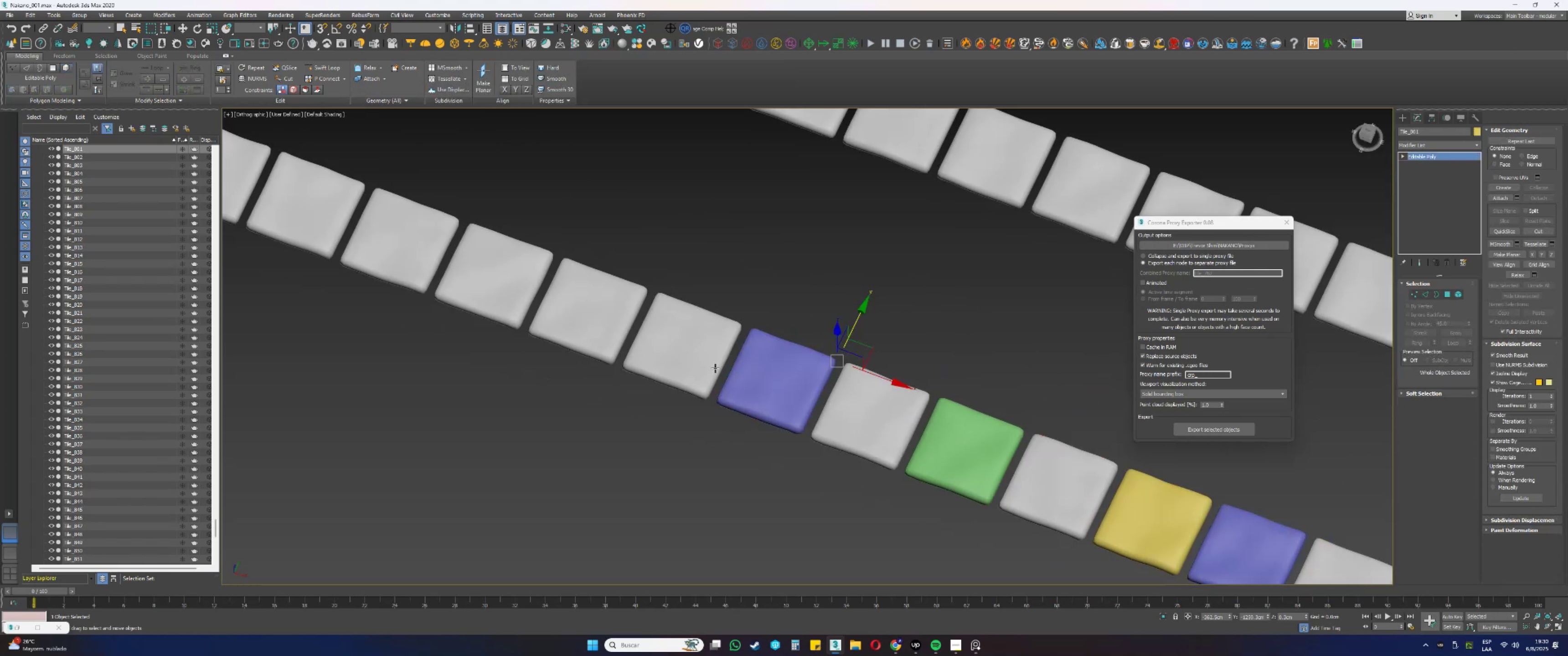 
double_click([1551, 355])
 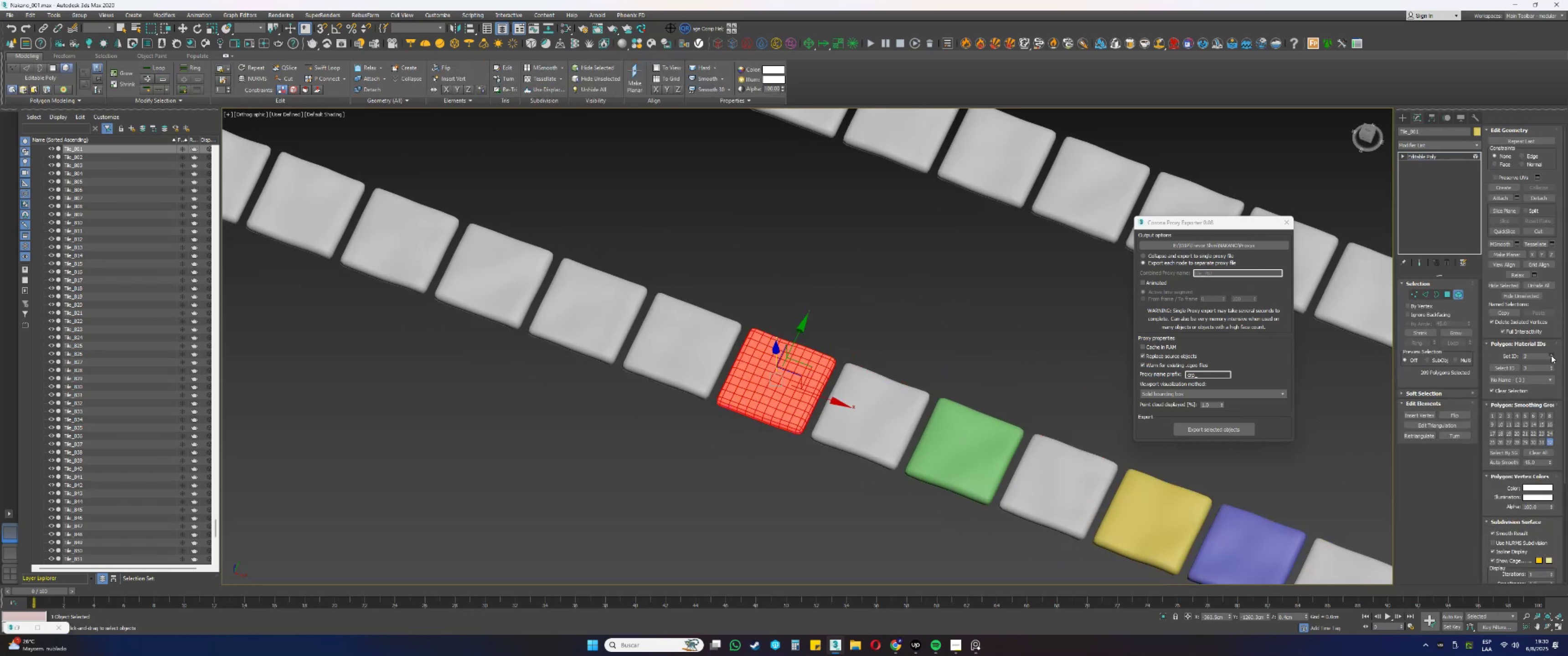 
triple_click([1551, 355])
 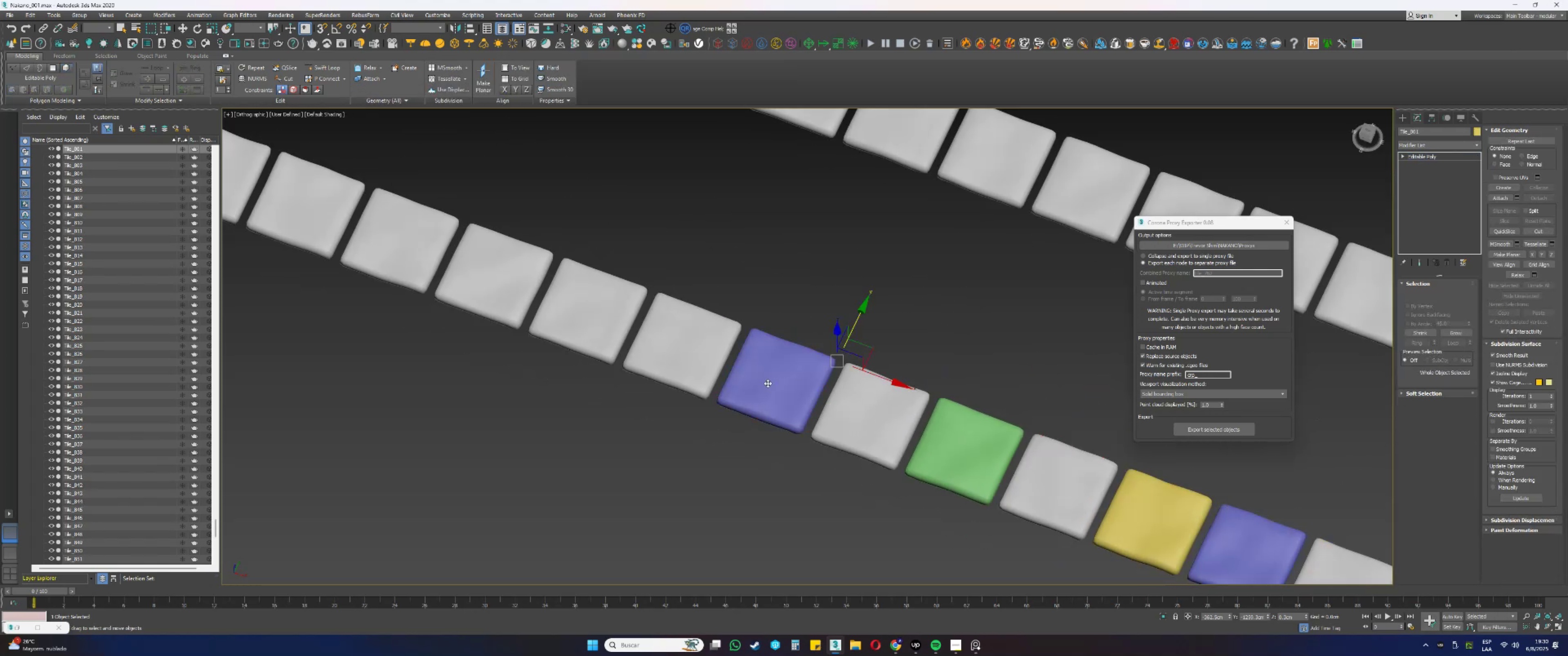 
left_click([675, 357])
 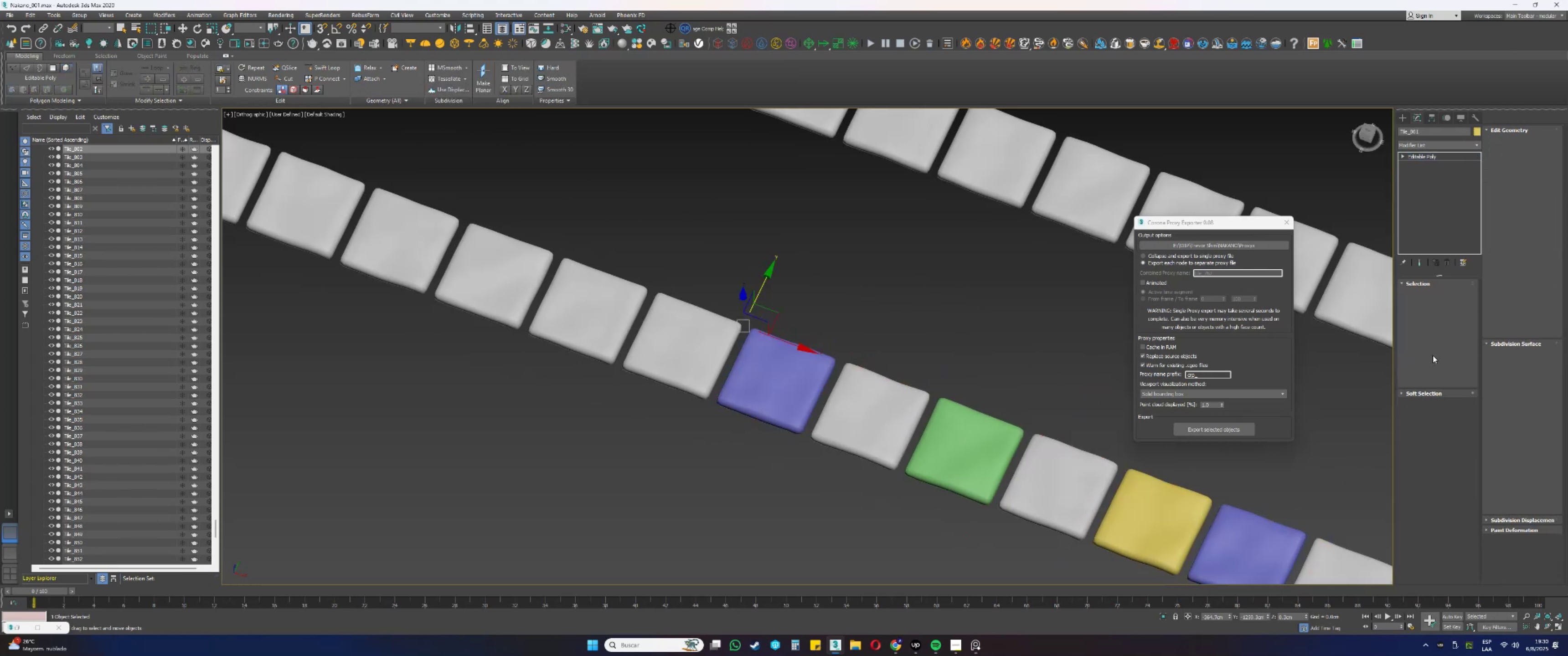 
key(5)
 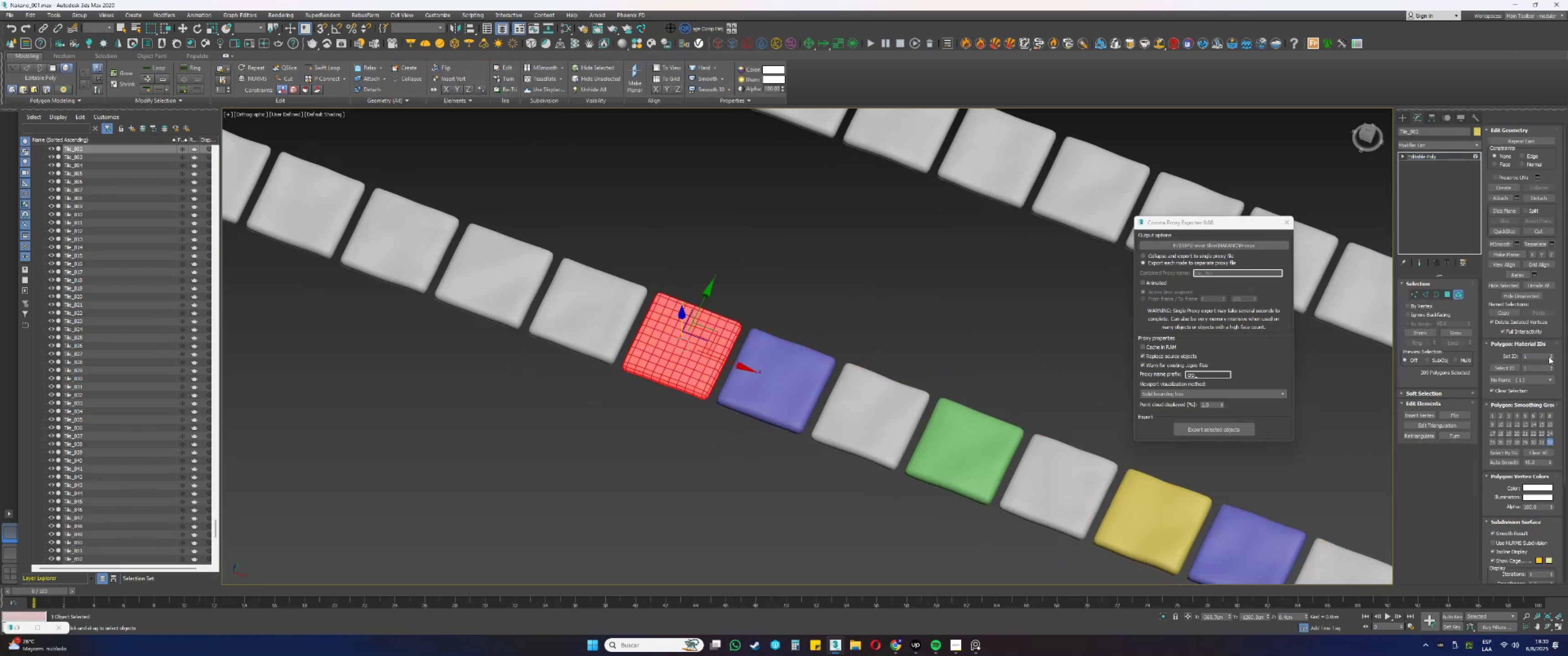 
triple_click([1553, 355])
 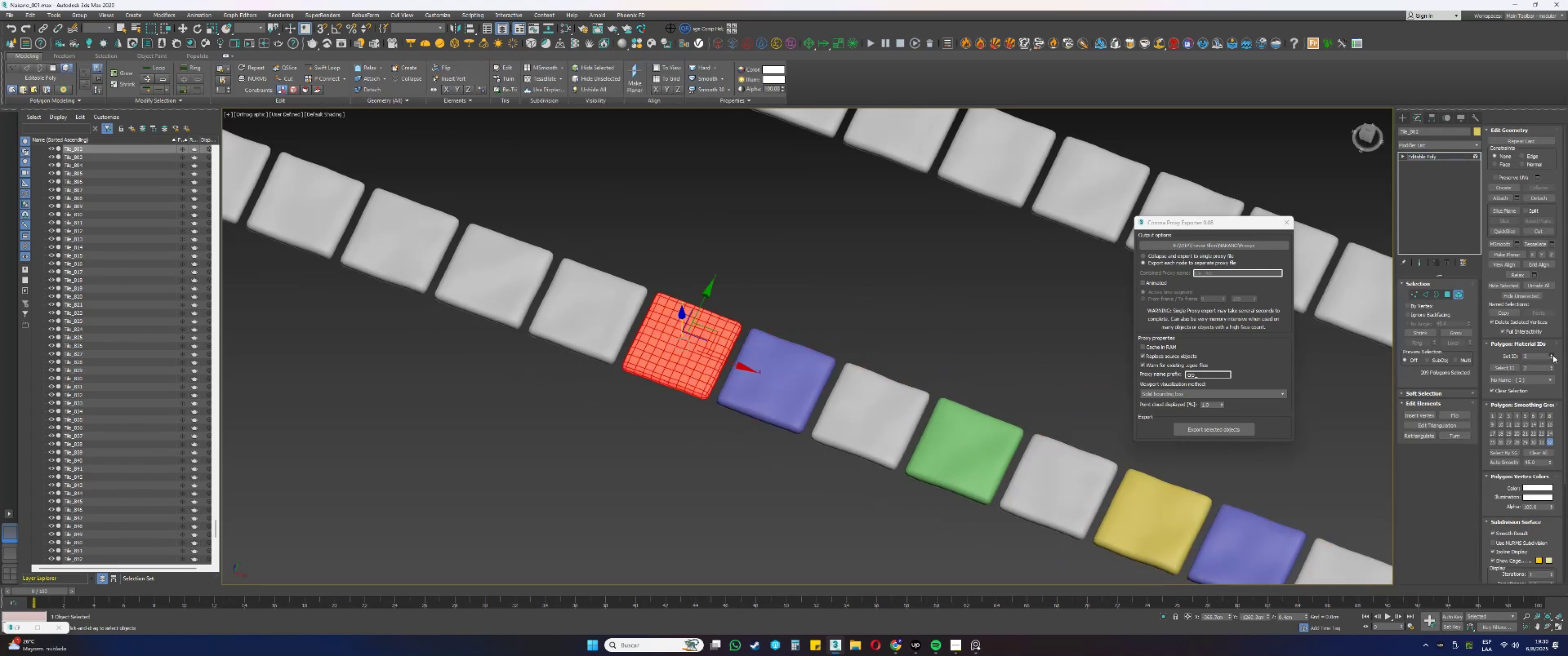 
triple_click([1553, 355])
 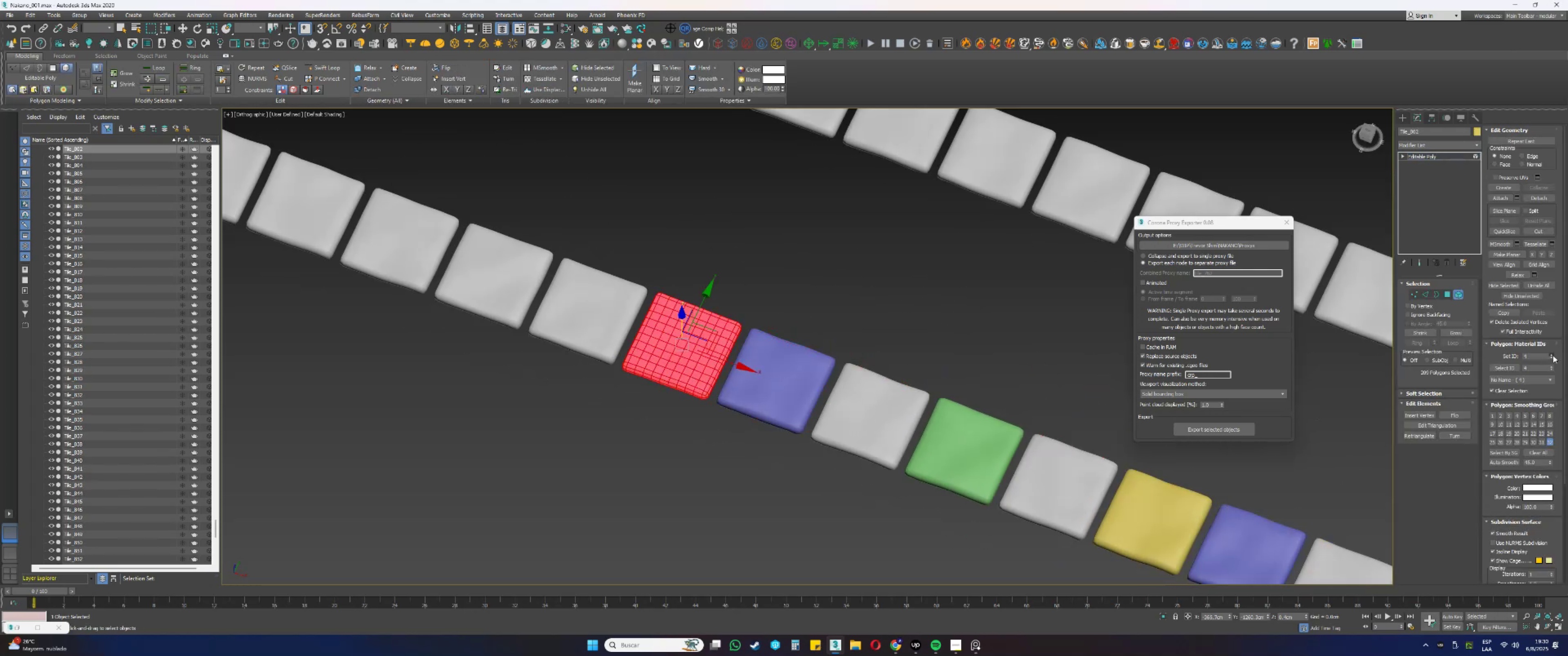 
triple_click([1553, 355])
 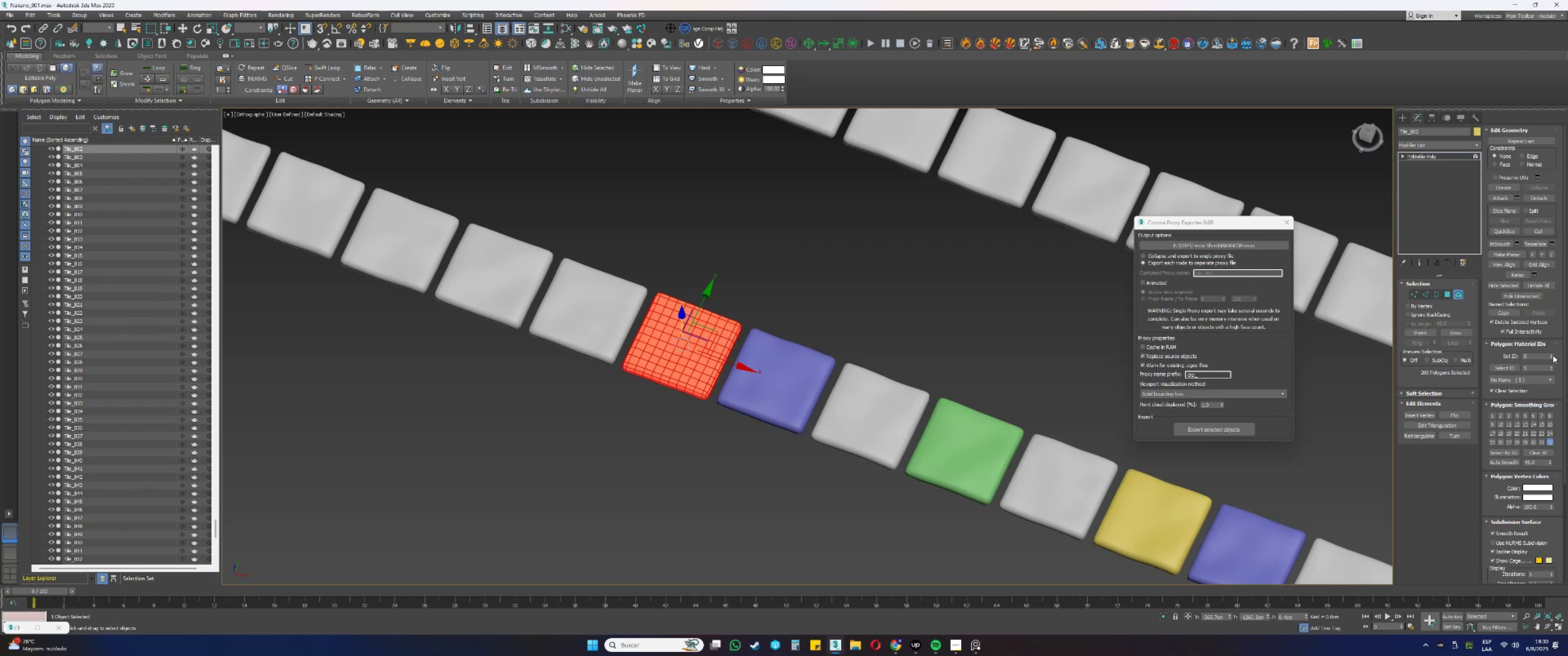 
key(5)
 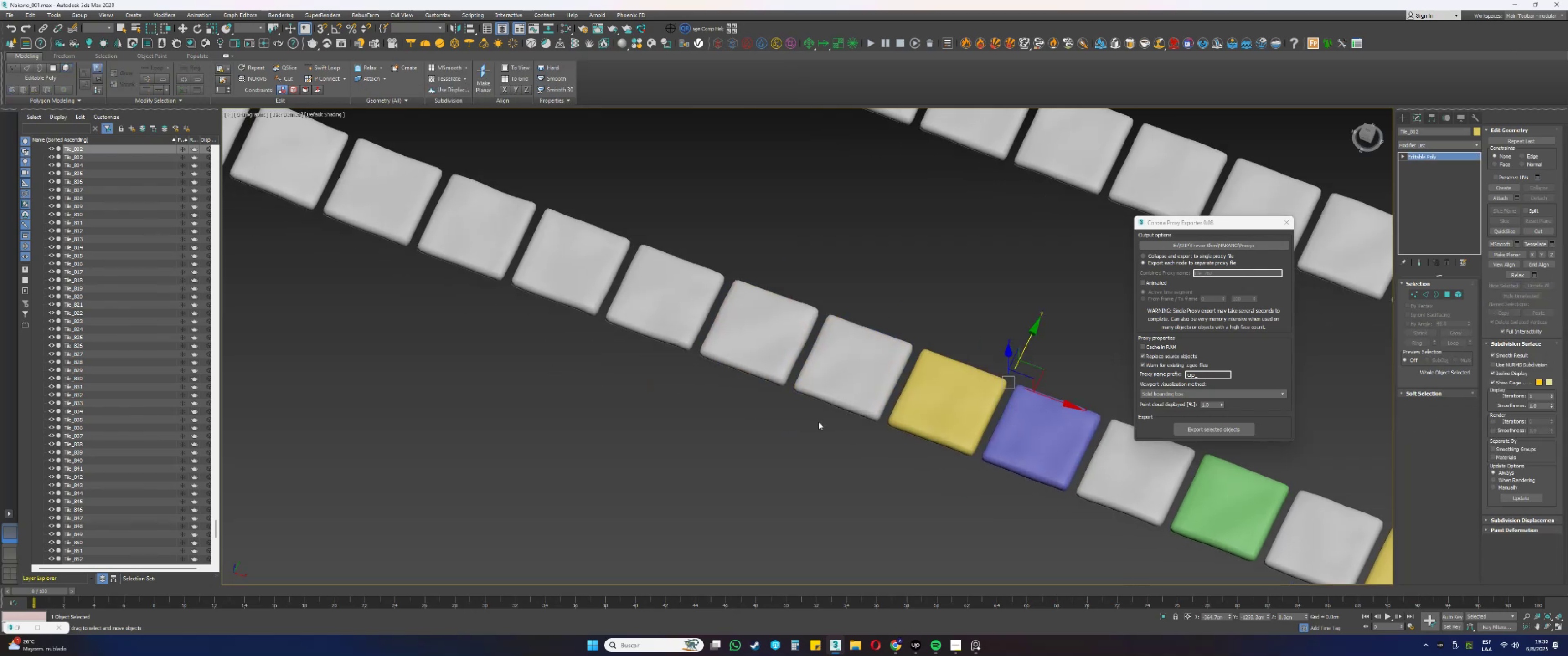 
left_click([874, 382])
 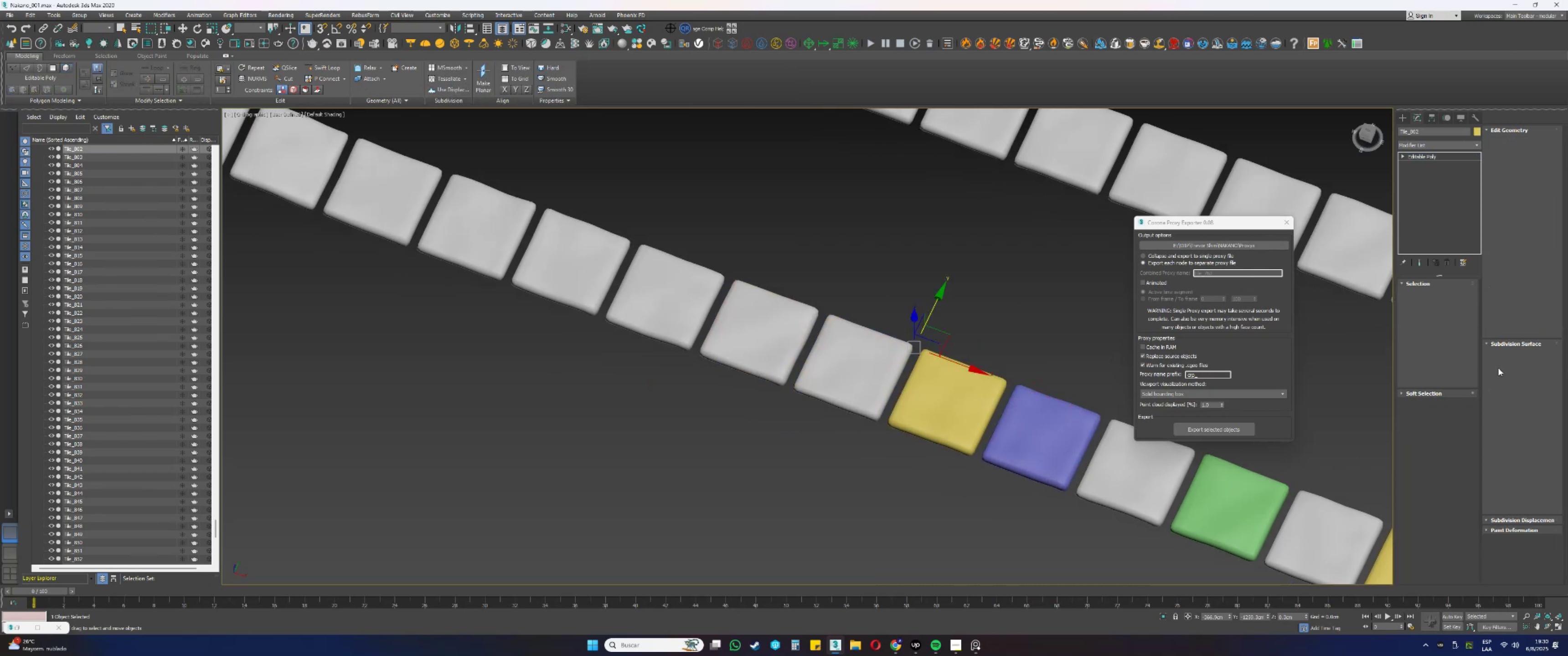 
key(5)
 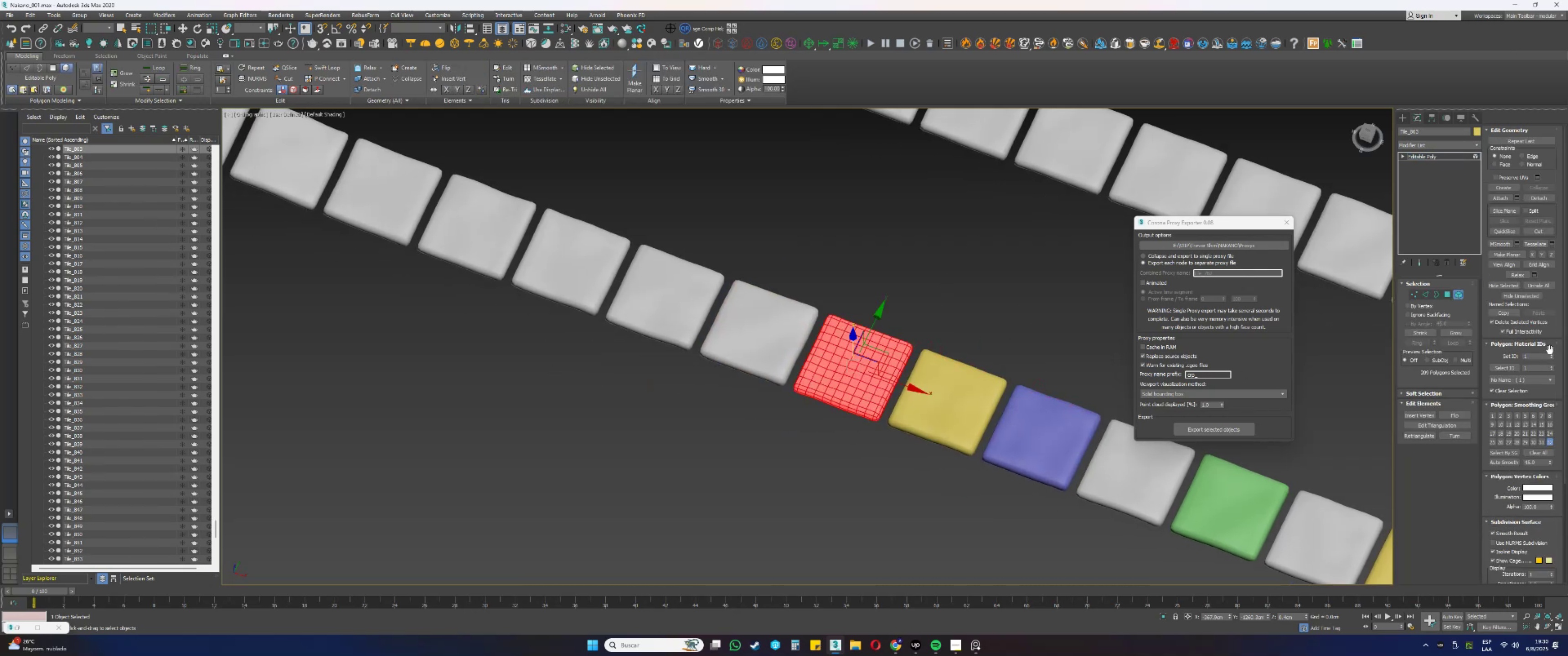 
double_click([1550, 351])
 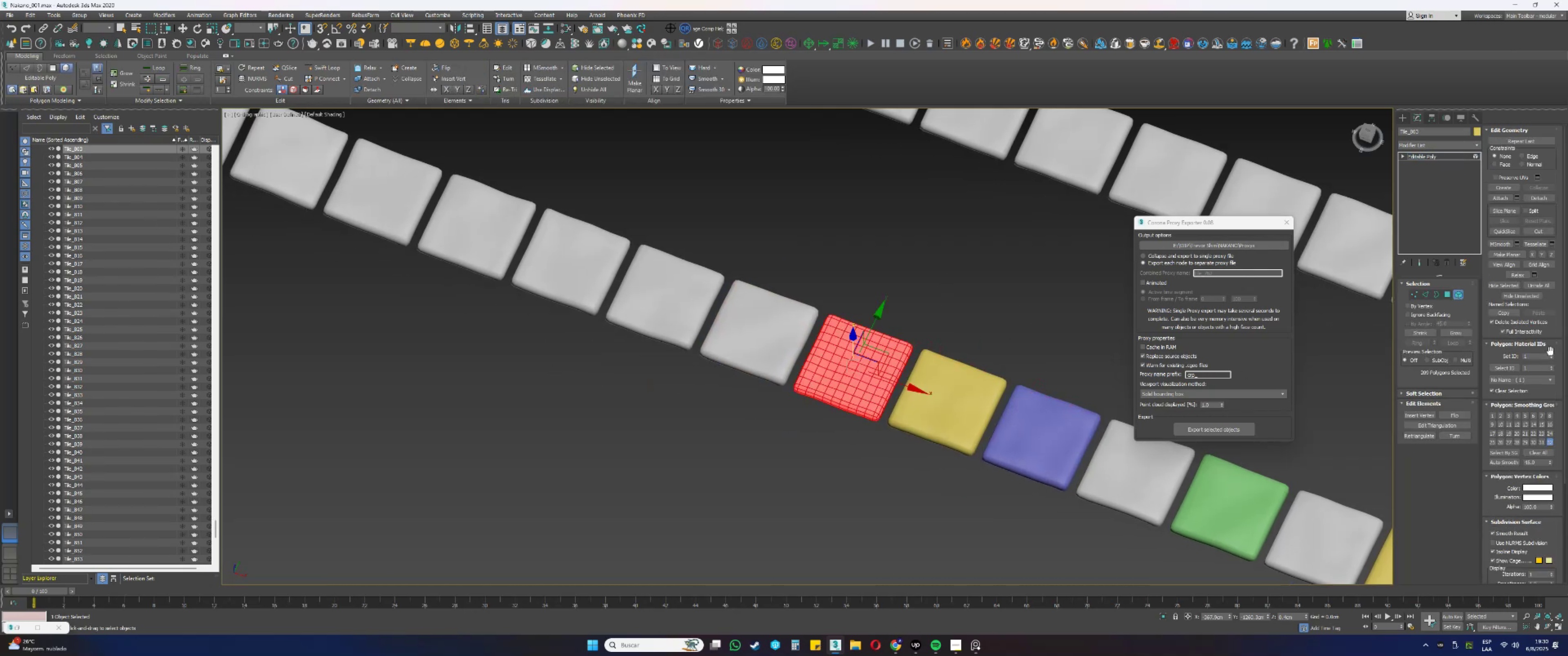 
triple_click([1551, 353])
 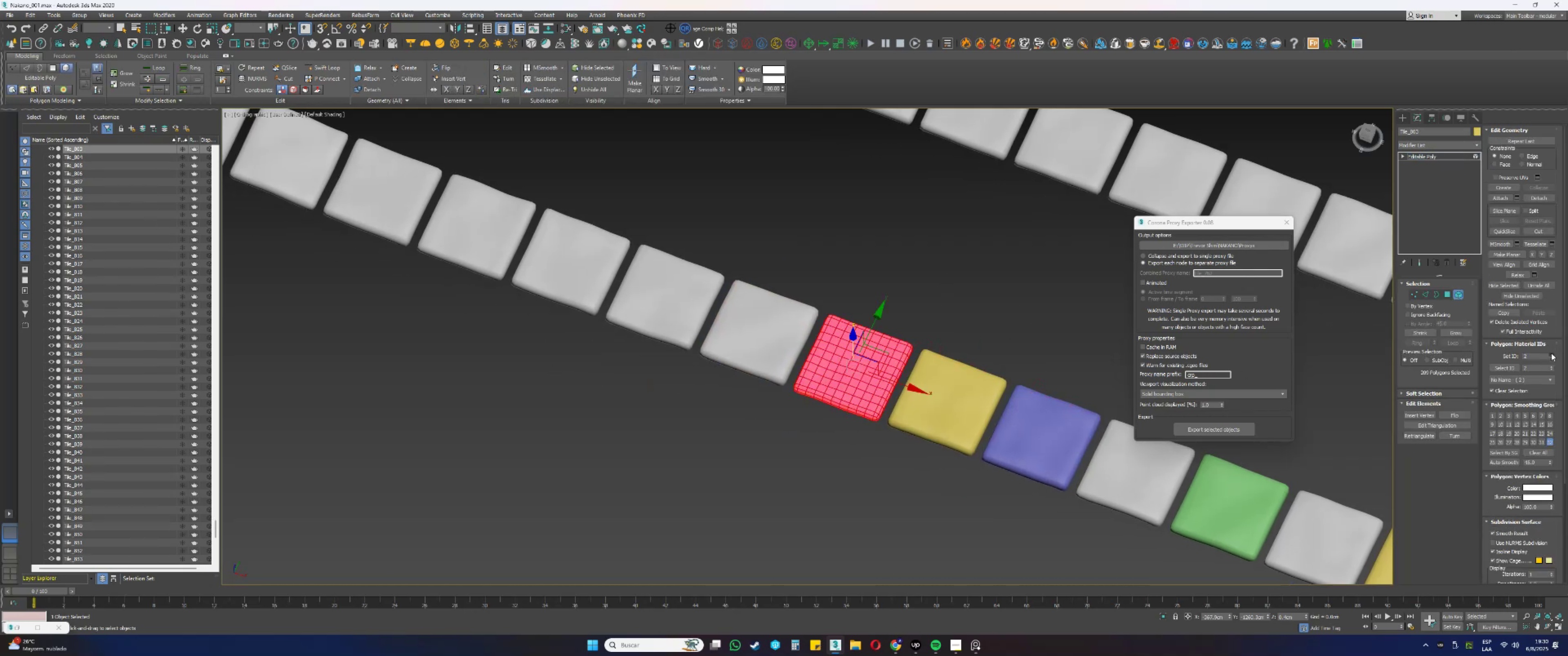 
triple_click([1551, 353])
 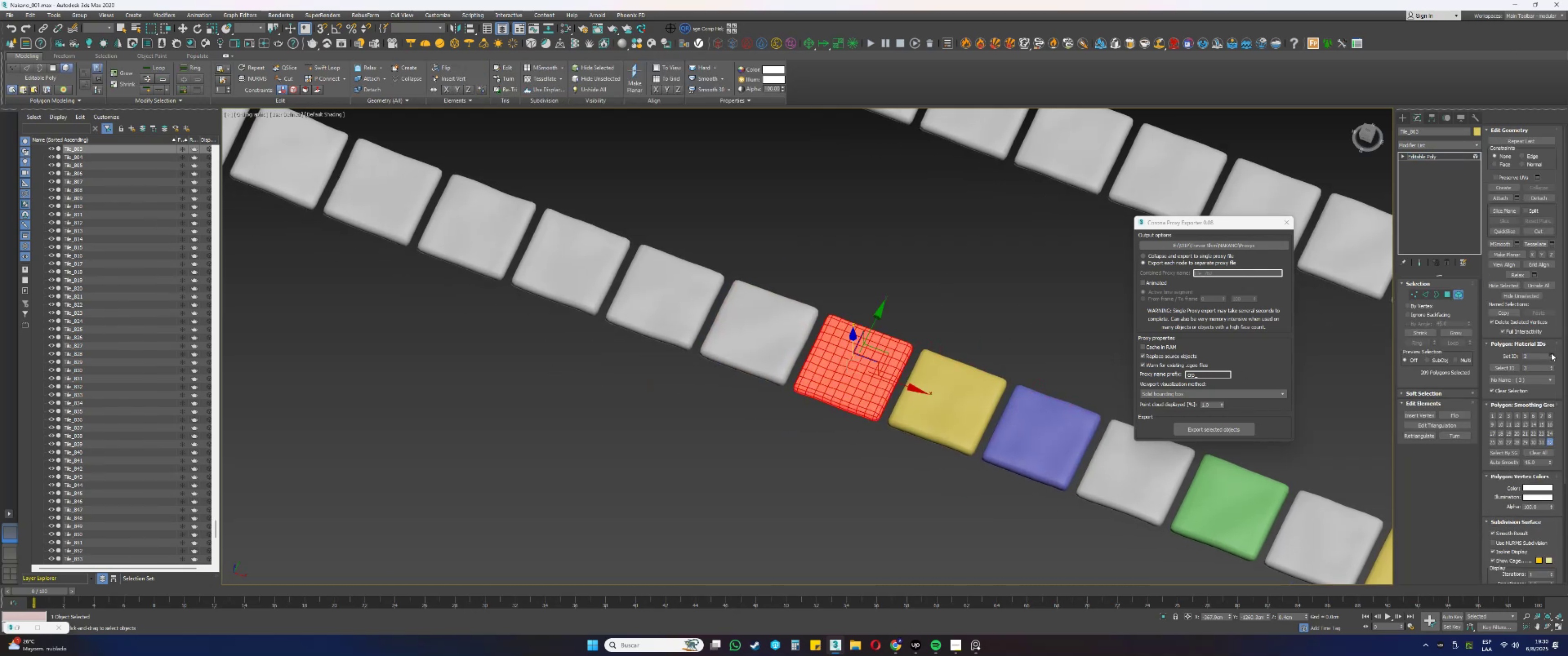 
triple_click([1551, 353])
 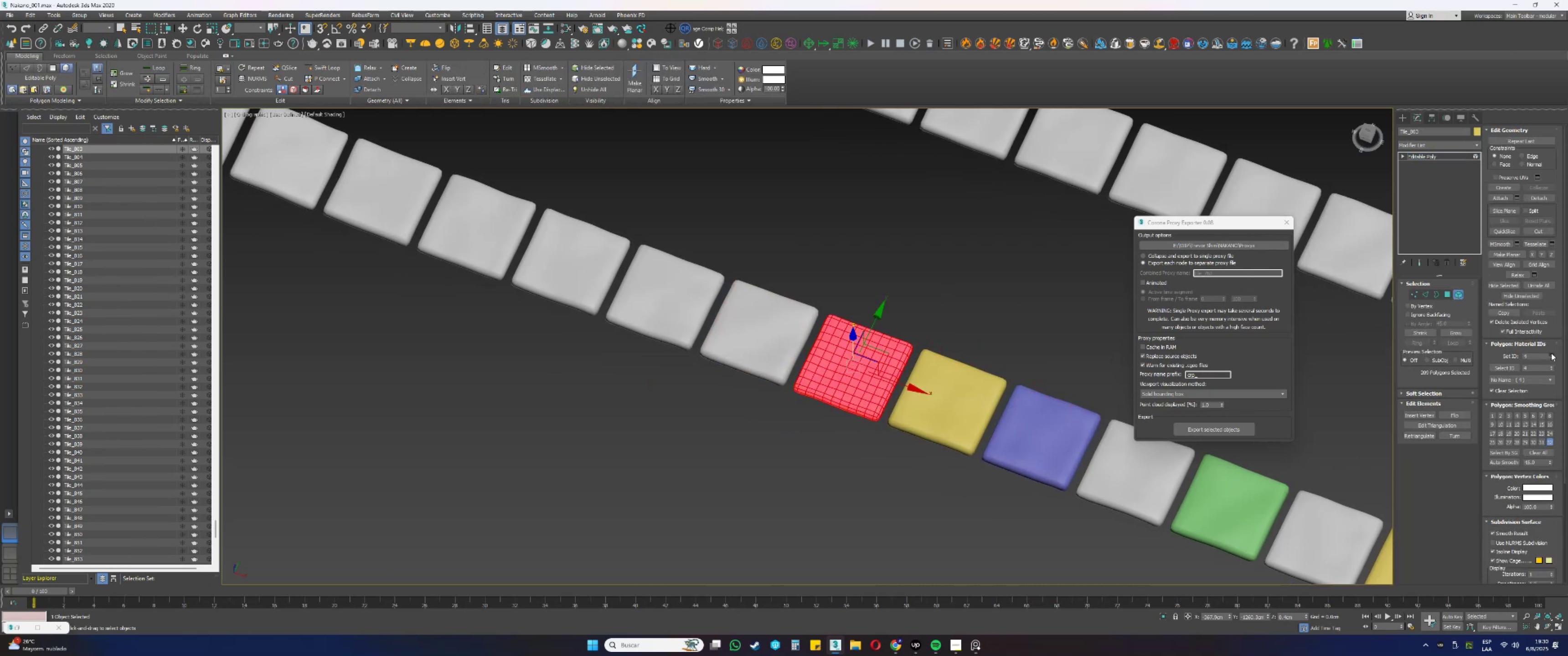 
triple_click([1551, 353])
 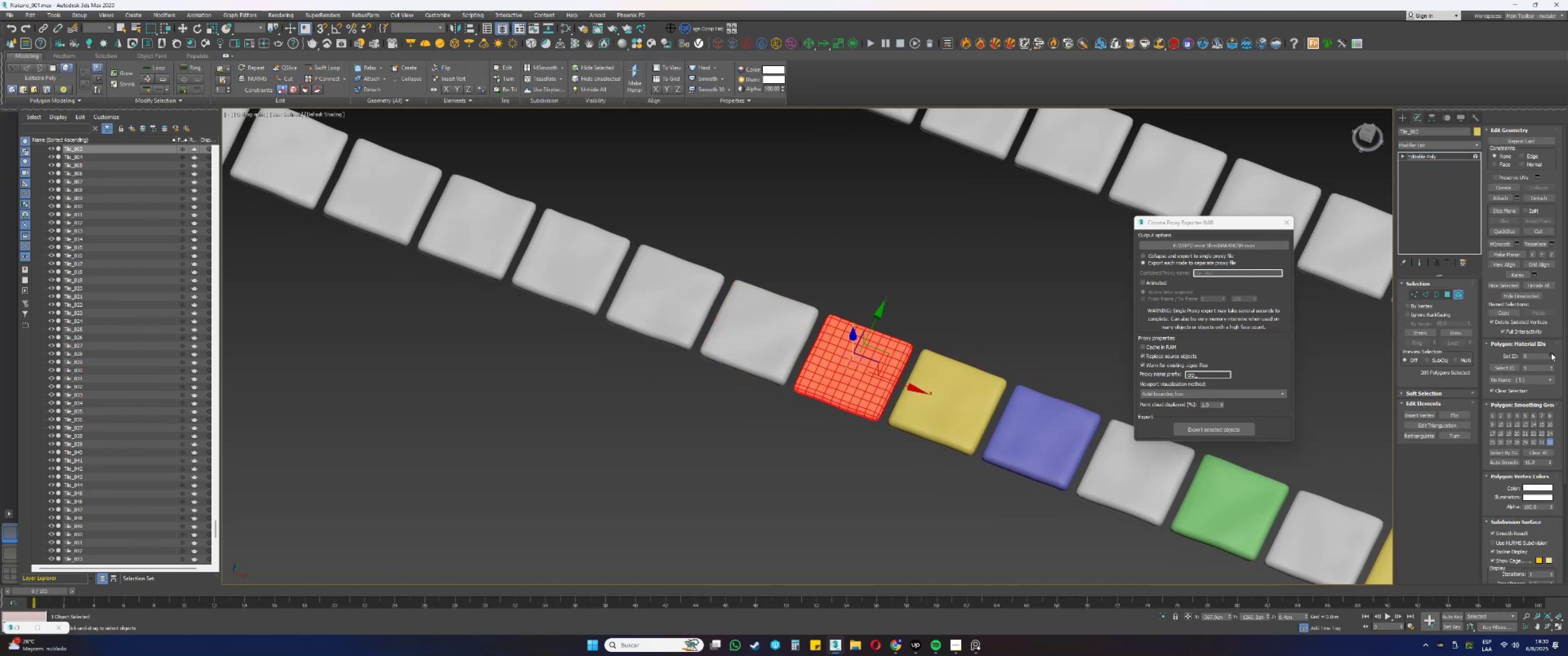 
type(555)
 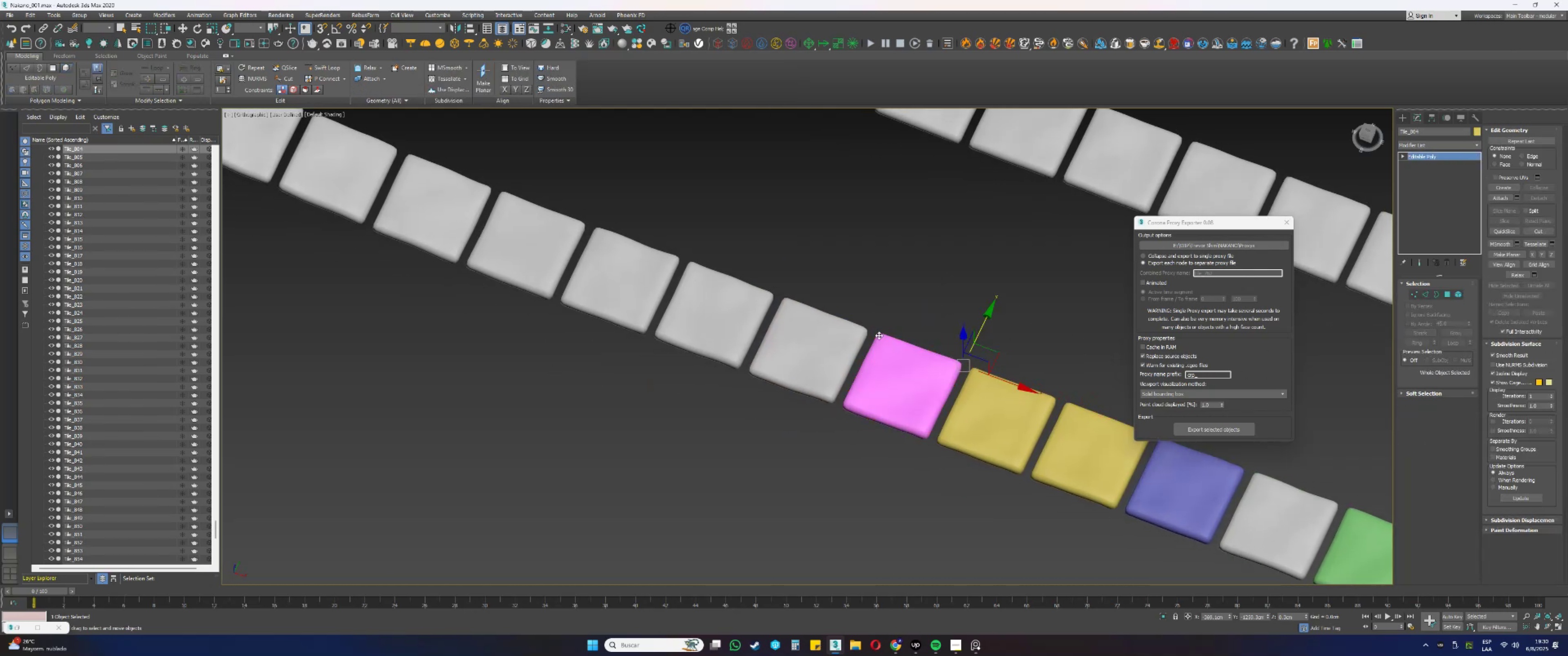 
left_click([834, 332])
 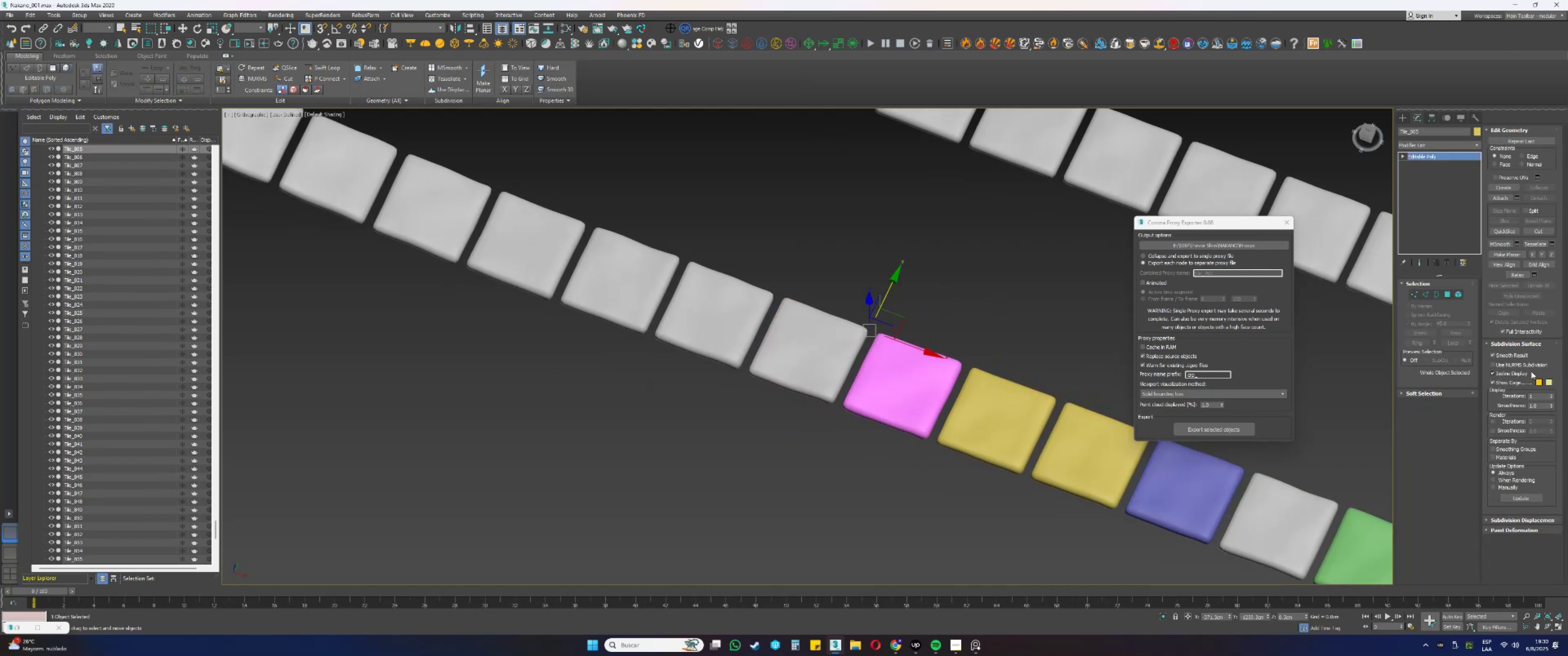 
key(5)
 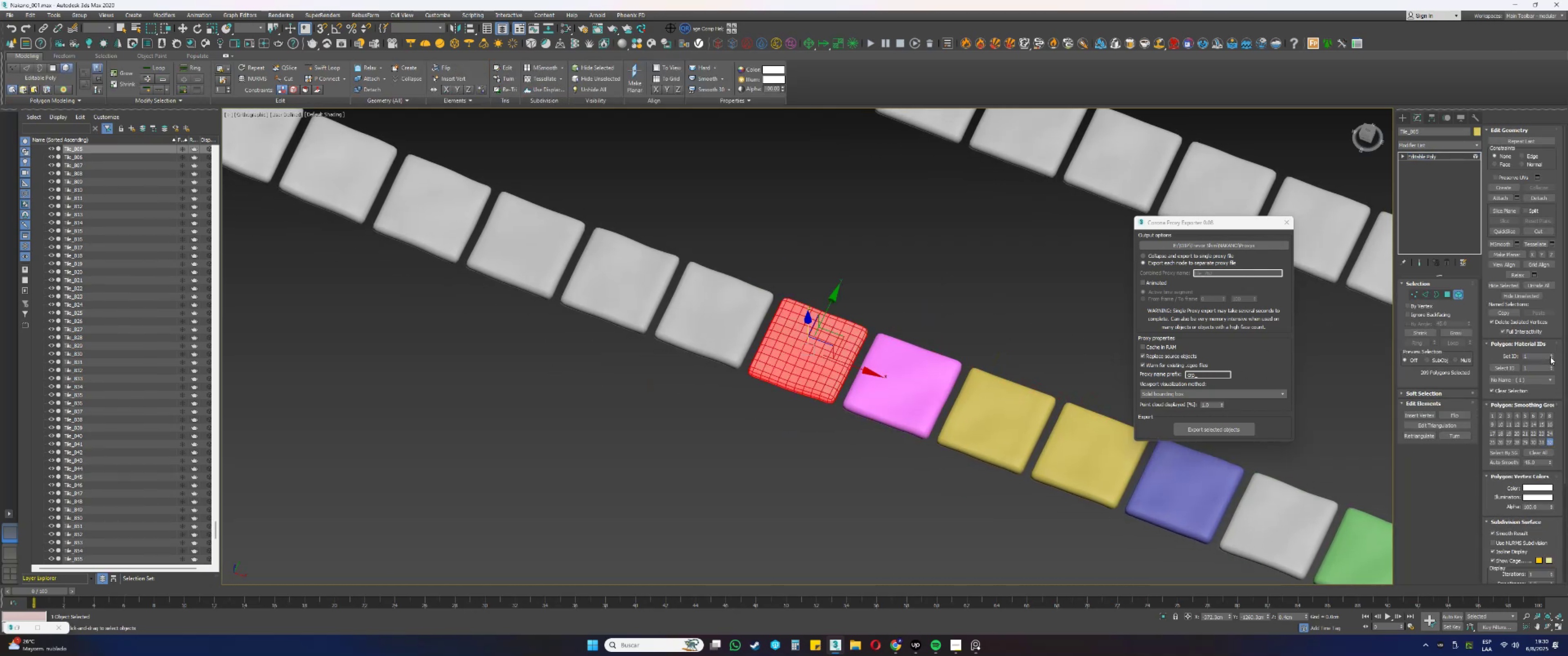 
double_click([1550, 355])
 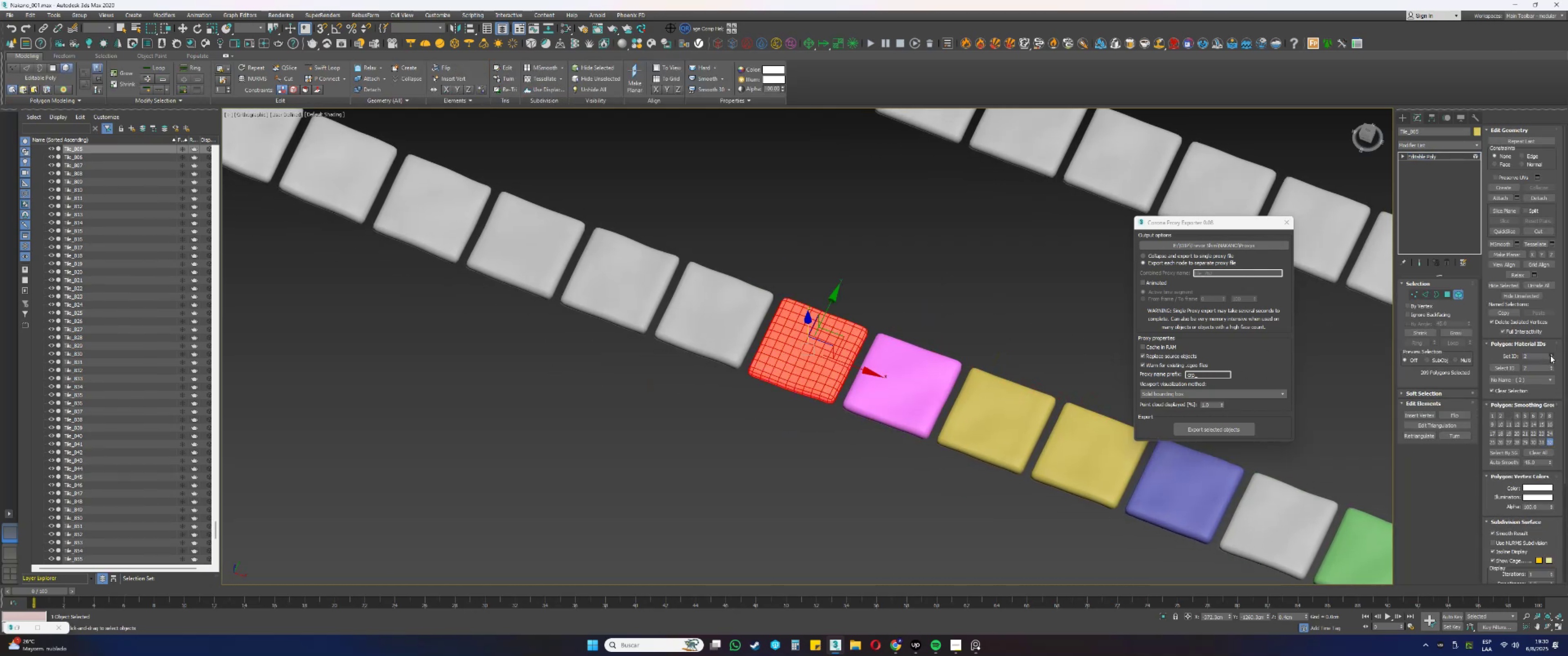 
key(5)
 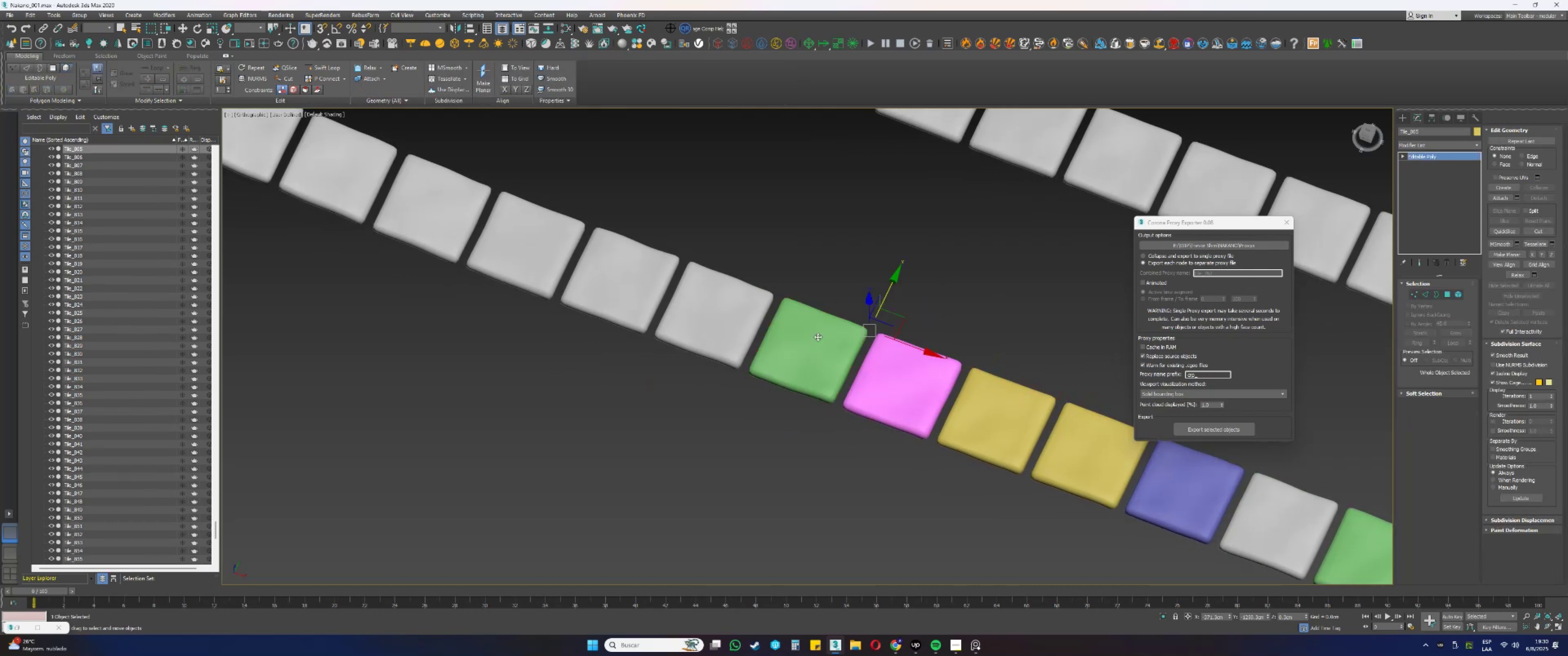 
left_click([743, 315])
 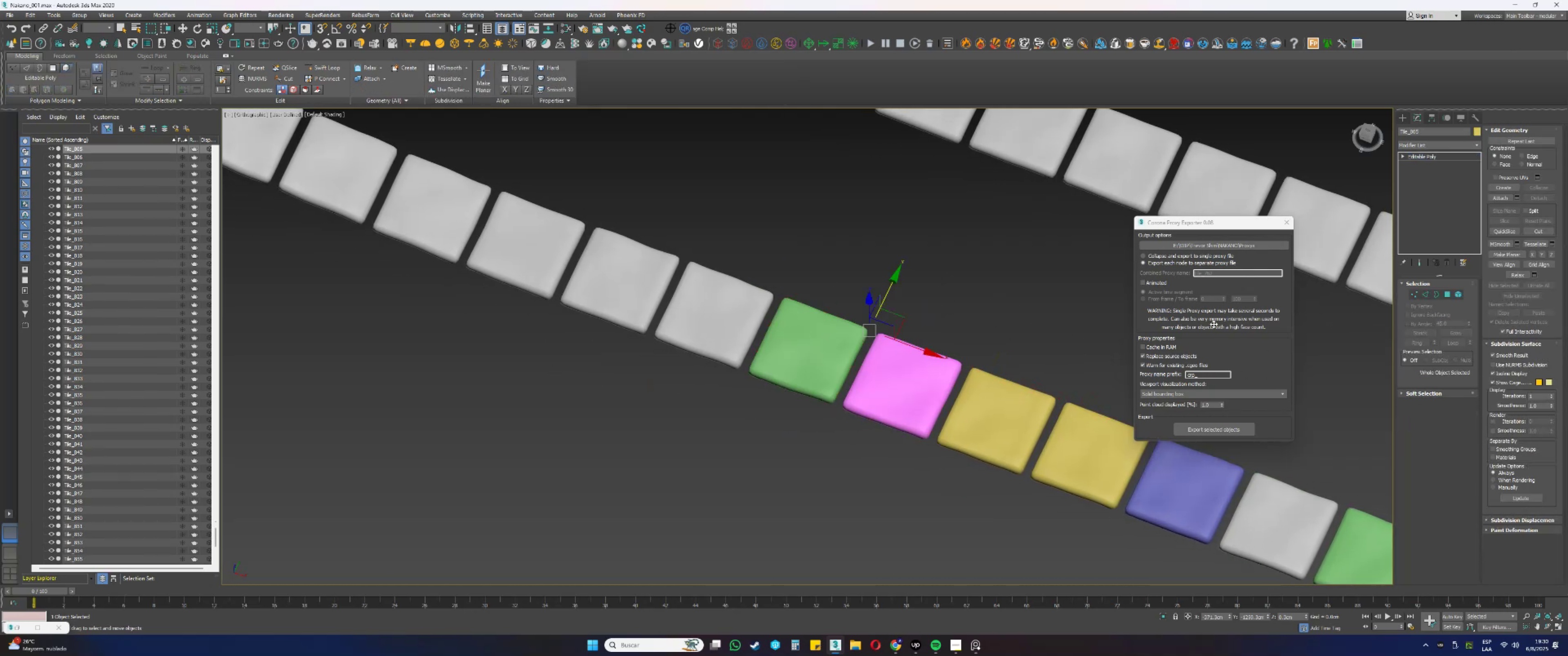 
key(5)
 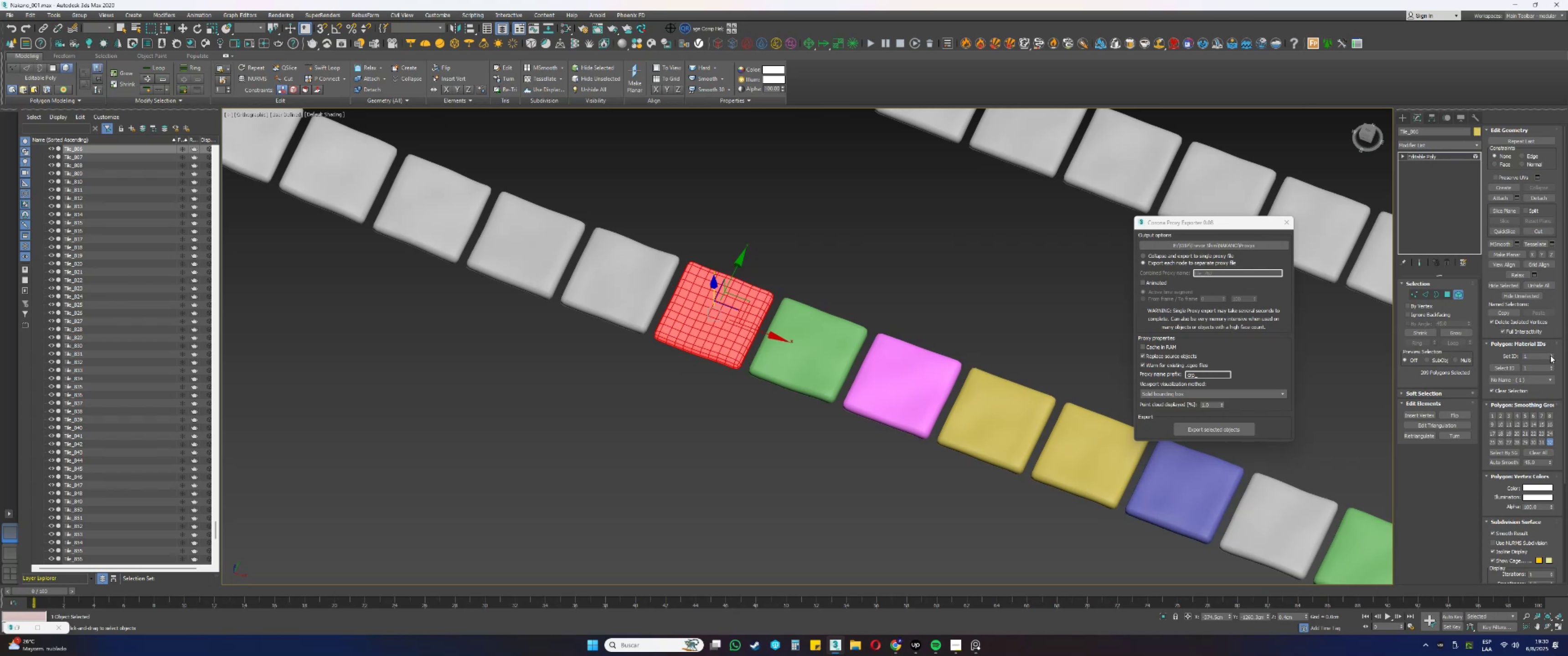 
double_click([1550, 354])
 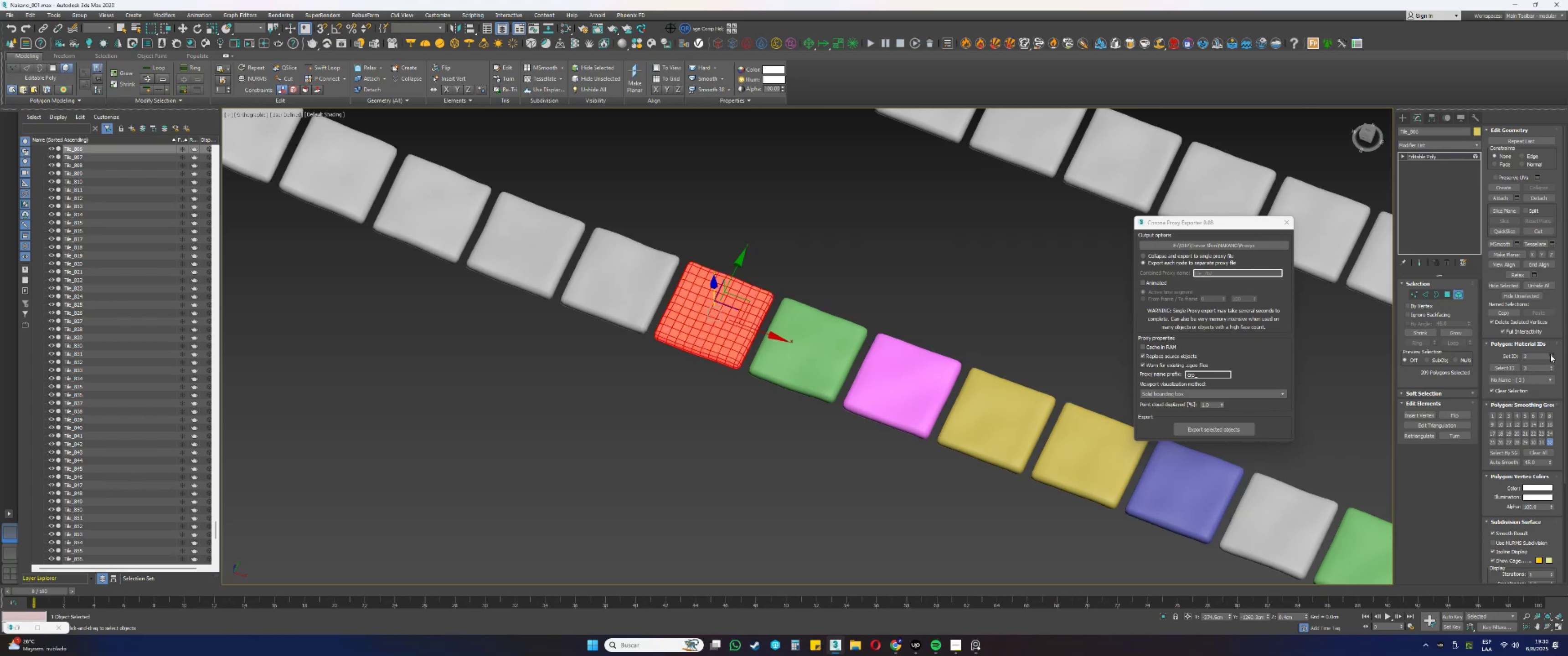 
triple_click([1550, 354])
 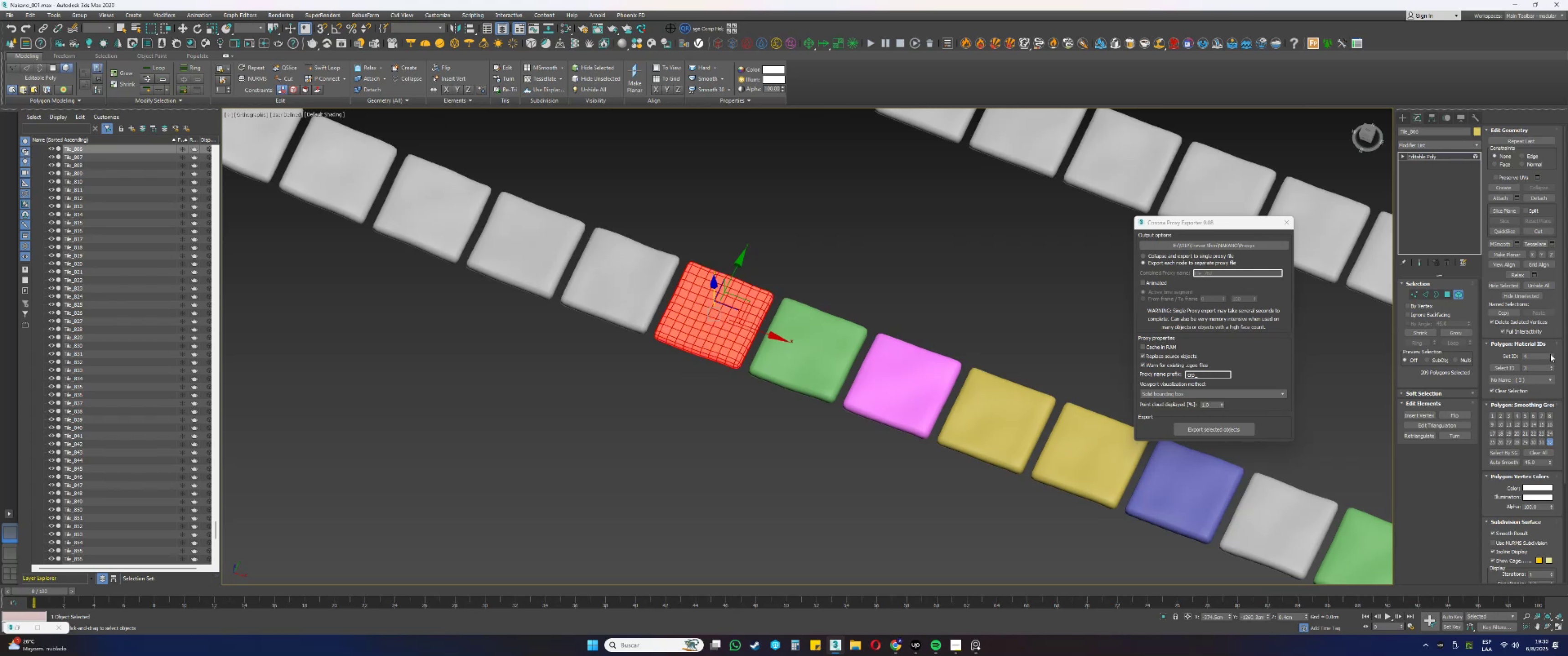 
key(5)
 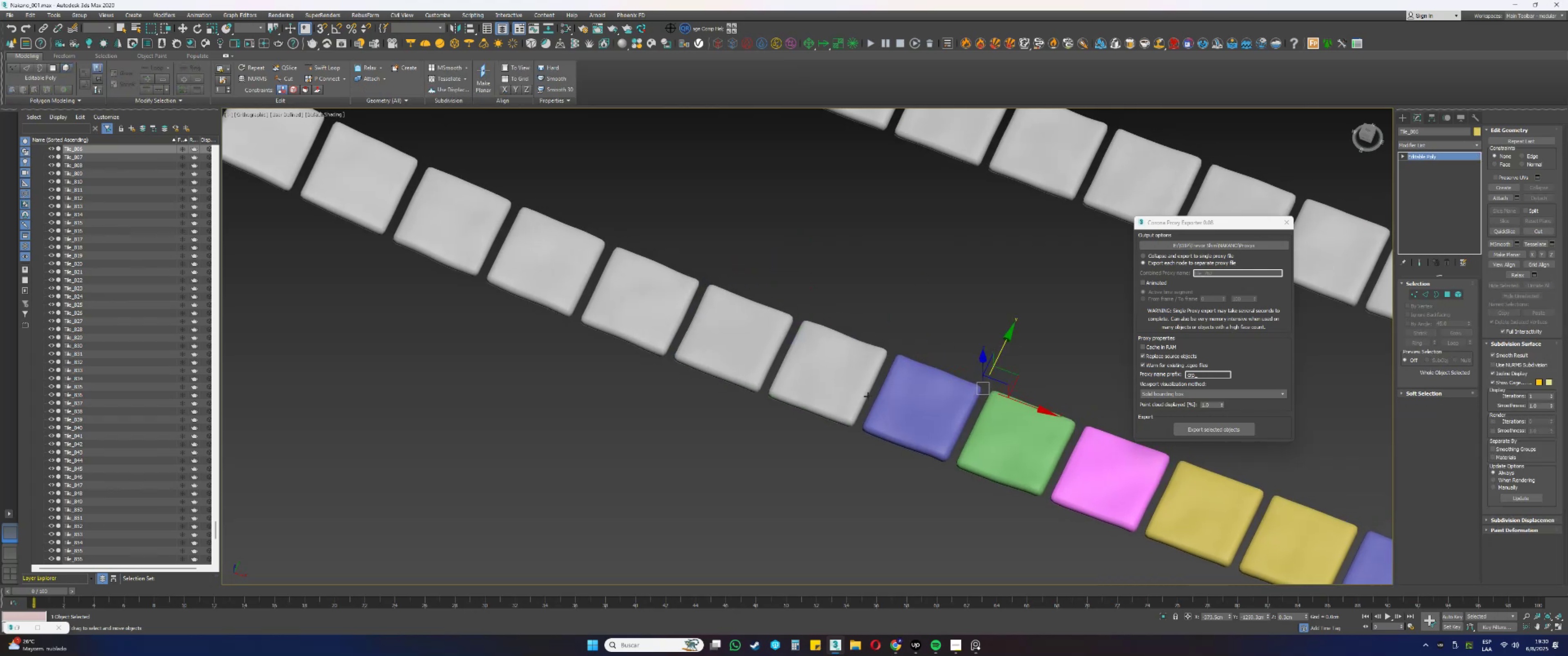 
left_click([757, 343])
 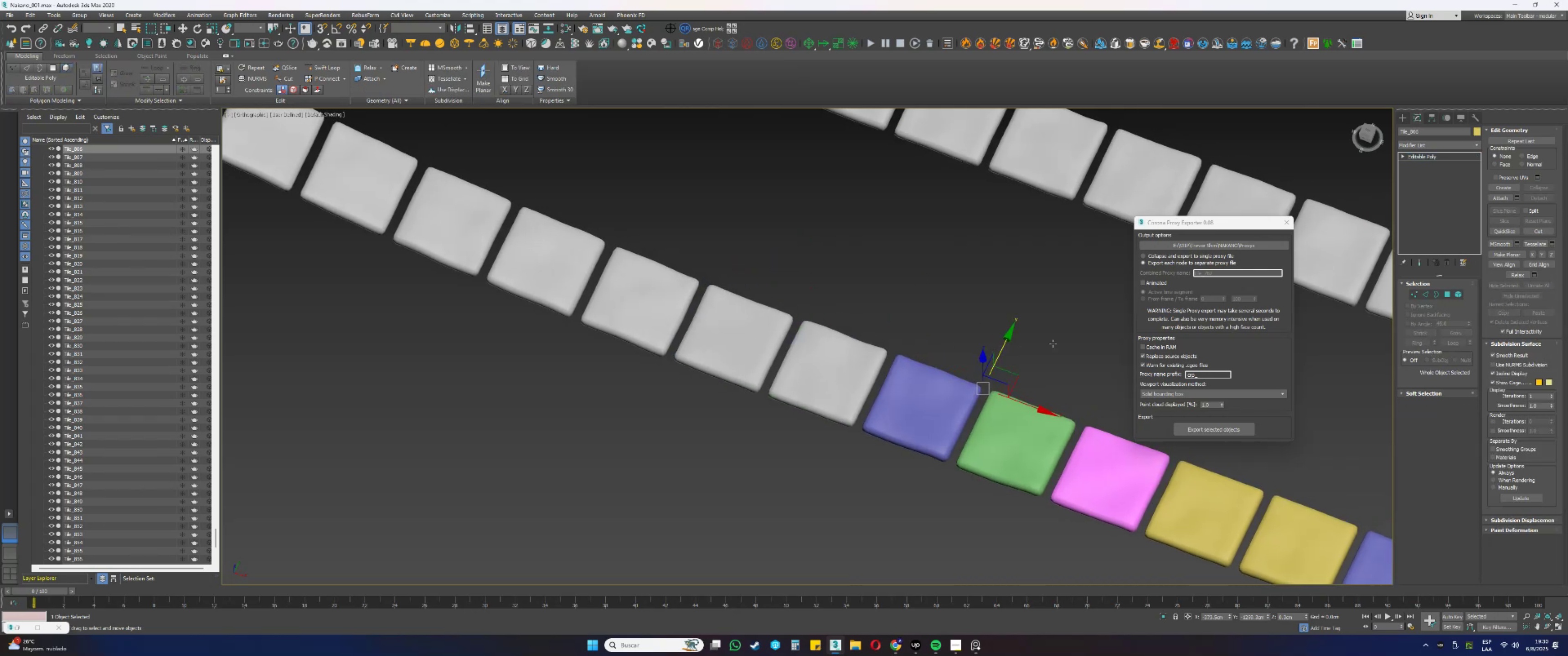 
key(5)
 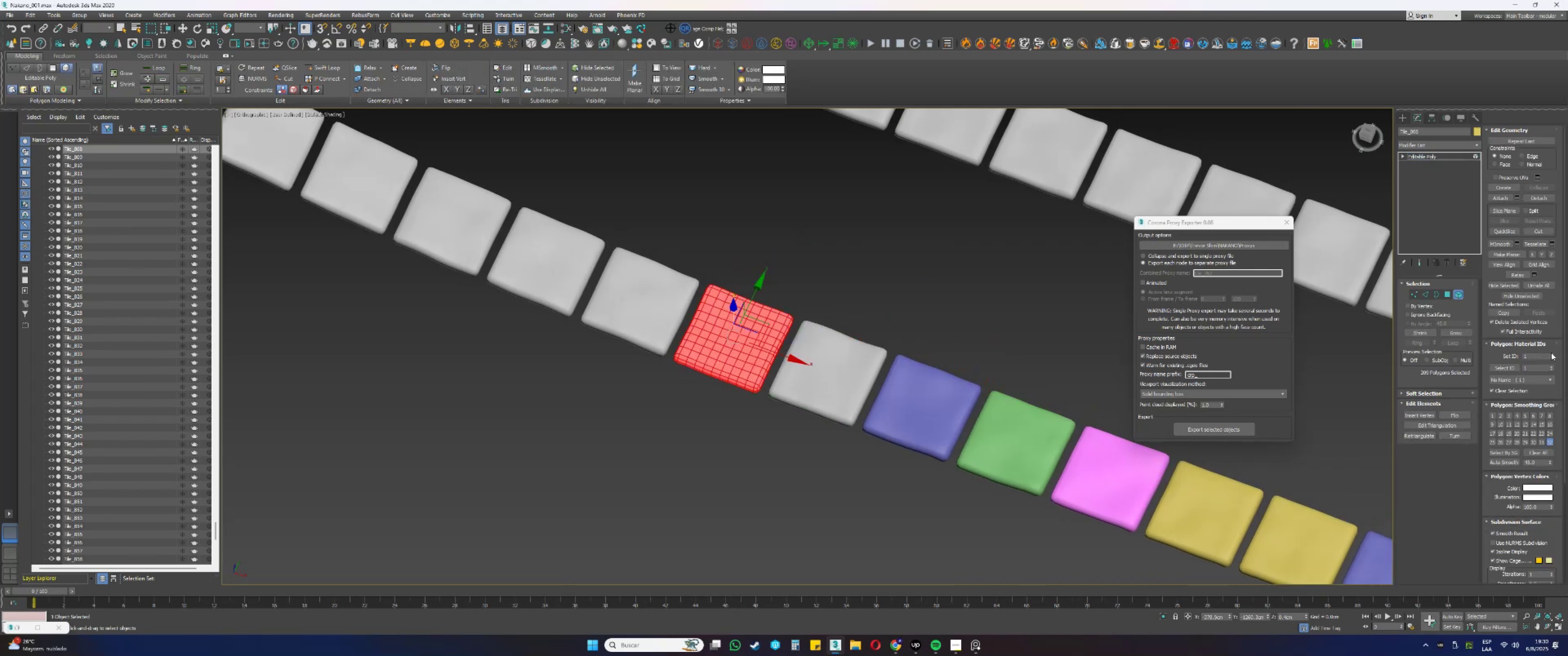 
double_click([1552, 353])
 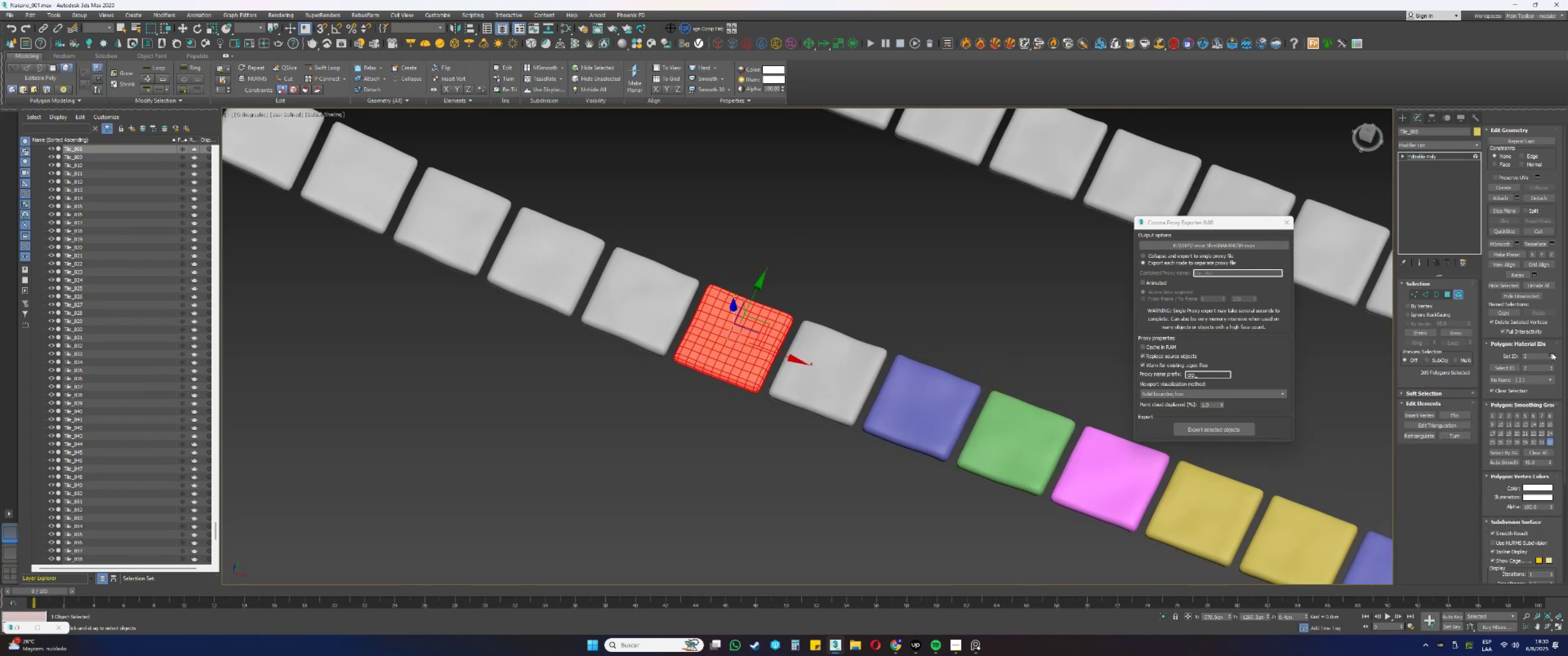 
key(5)
 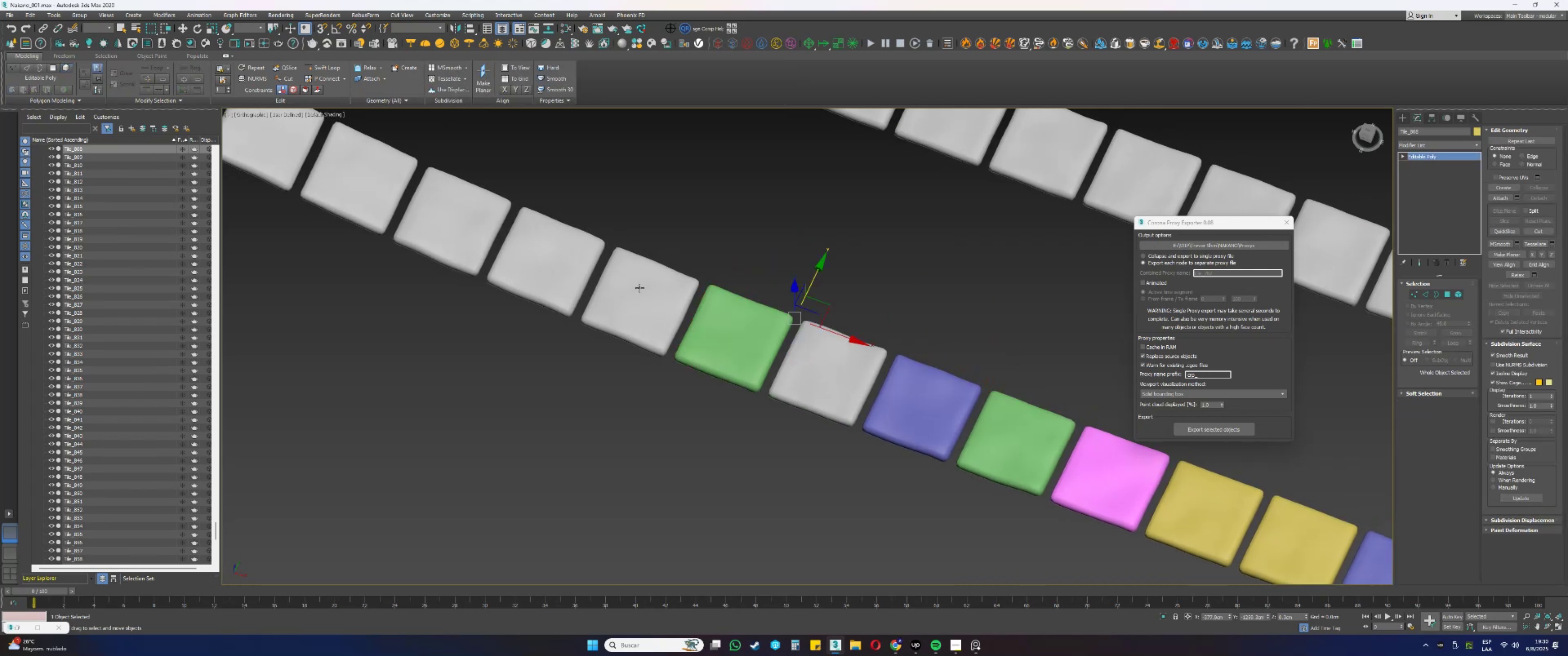 
left_click([611, 285])
 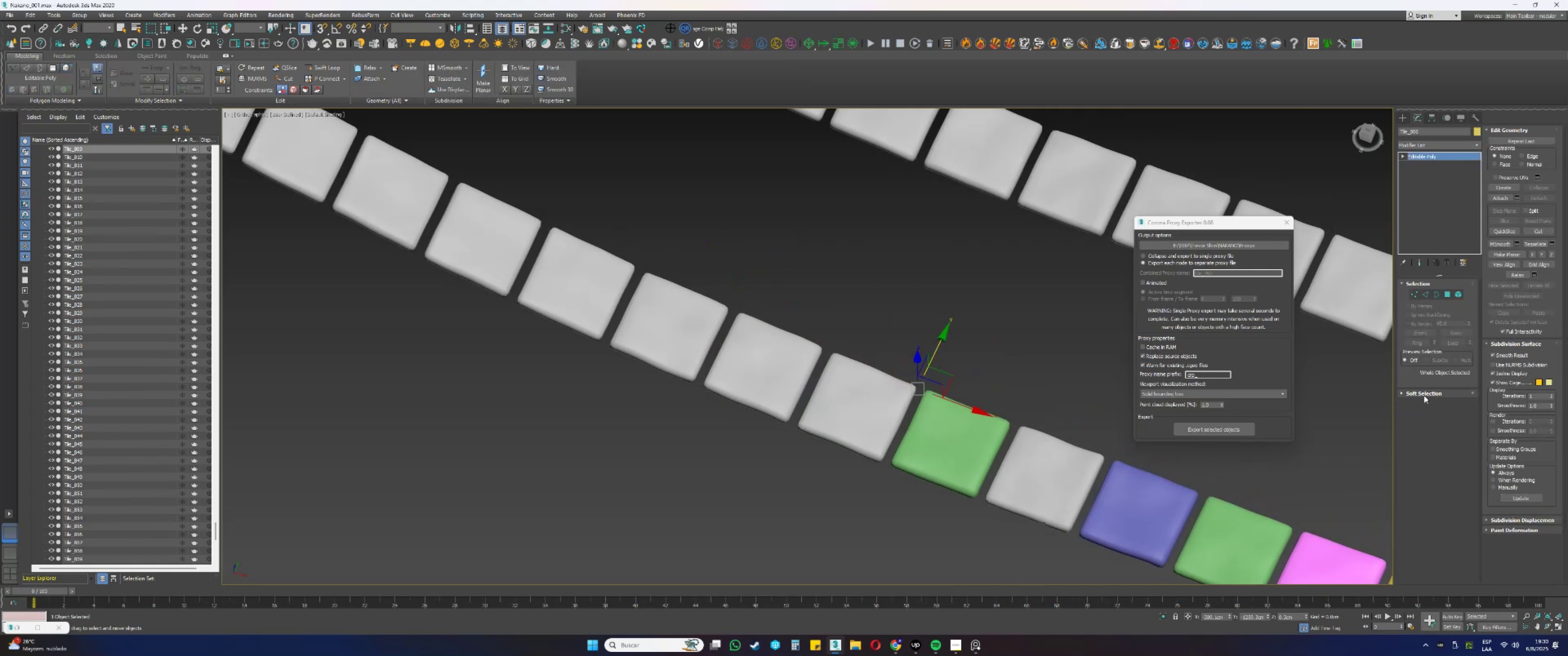 
key(5)
 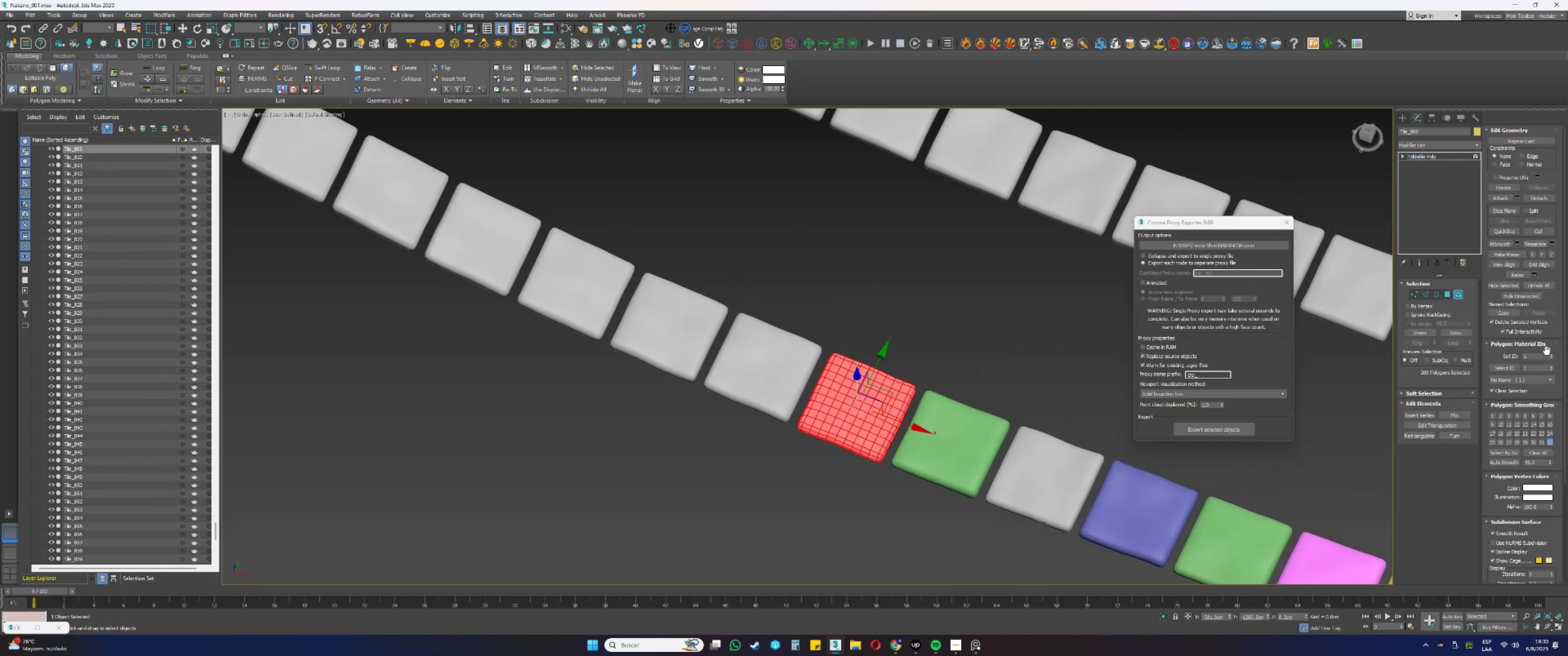 
left_click([1553, 354])
 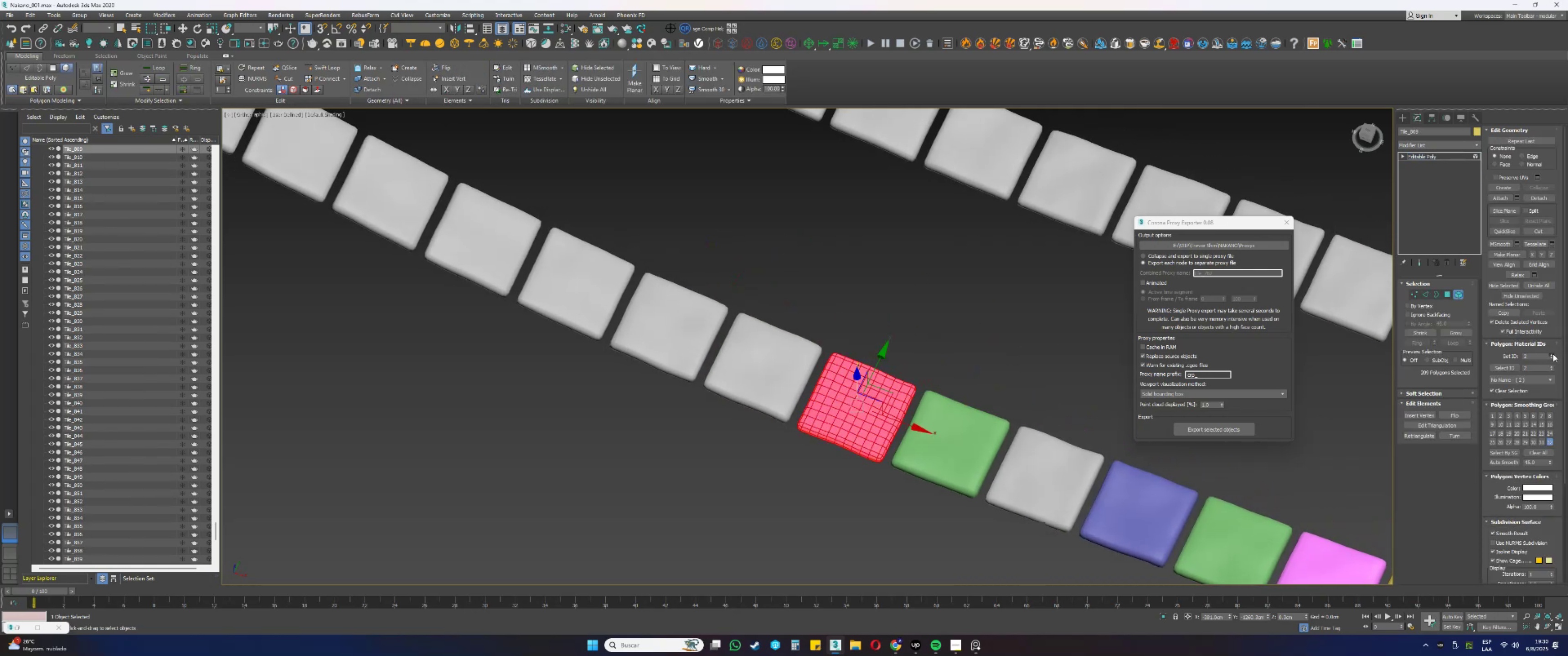 
key(5)
 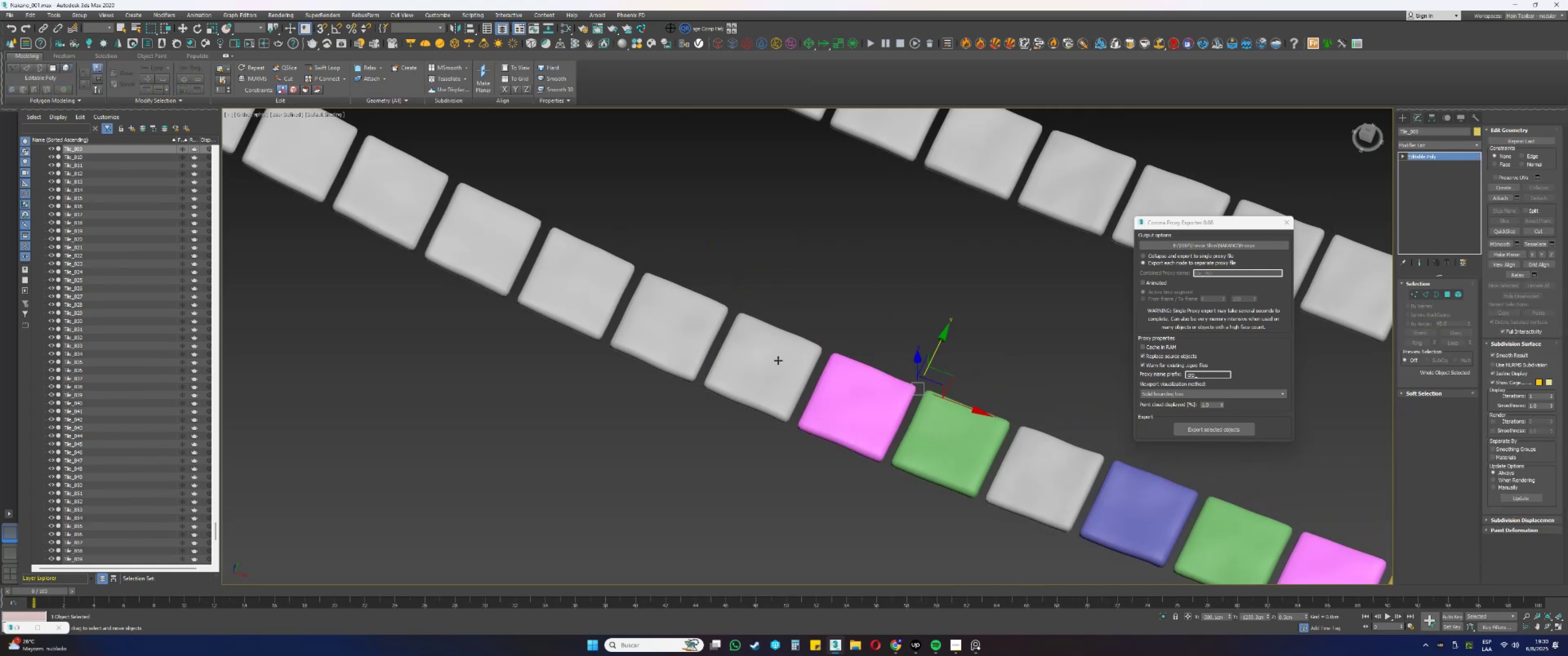 
left_click([691, 333])
 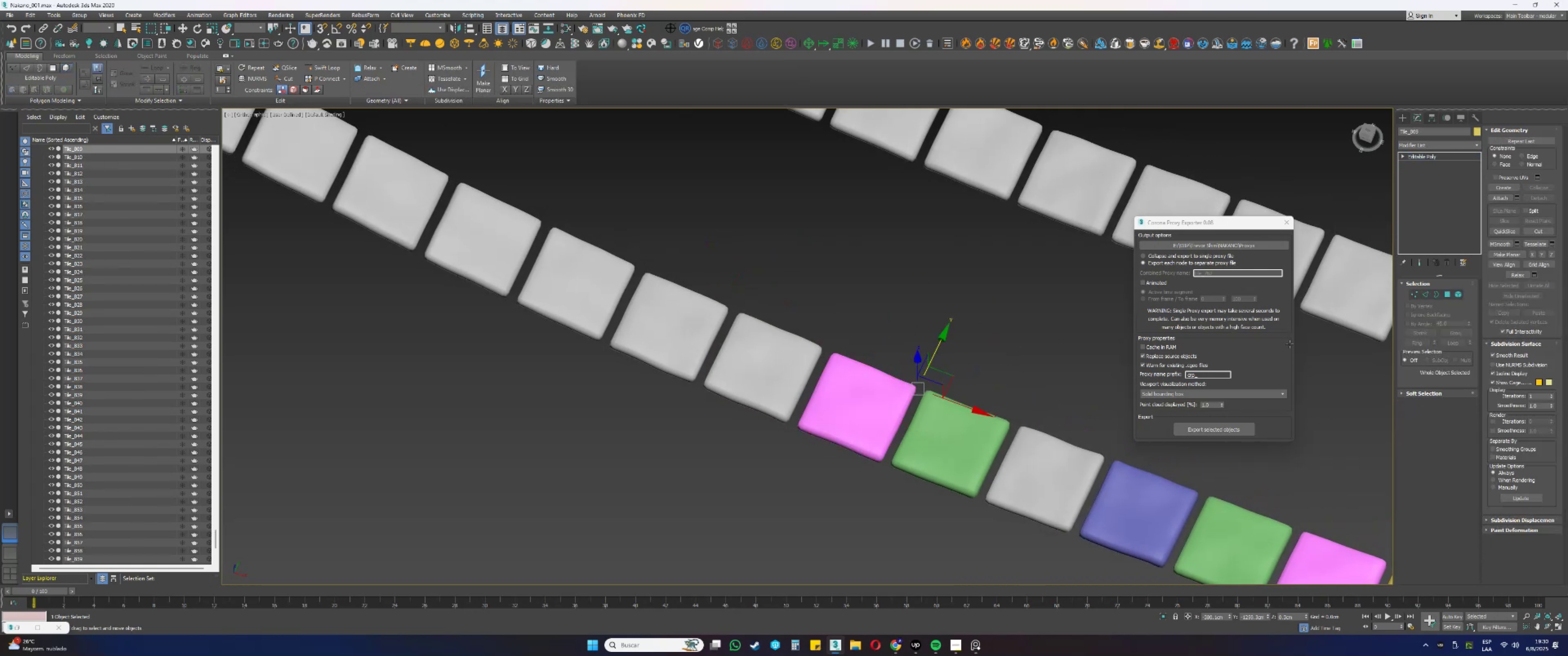 
key(5)
 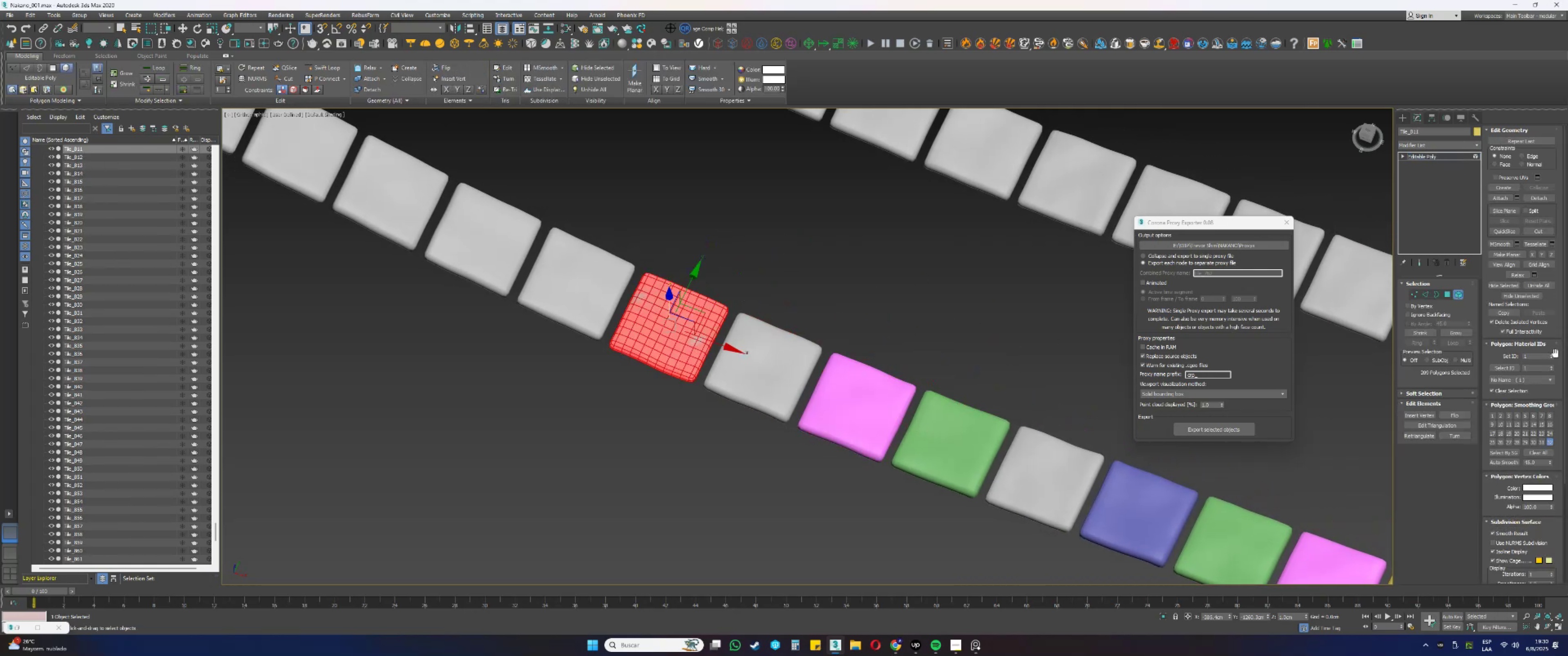 
double_click([1553, 354])
 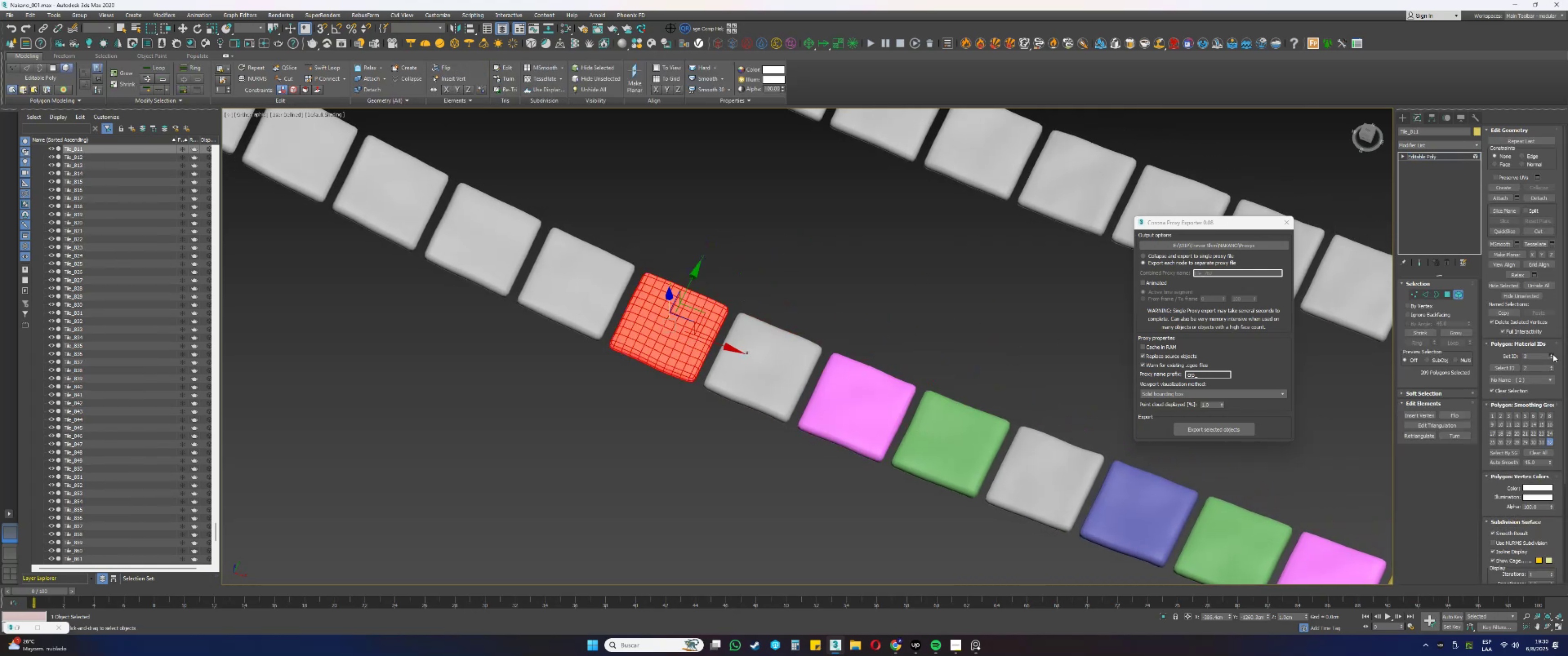 
triple_click([1553, 354])
 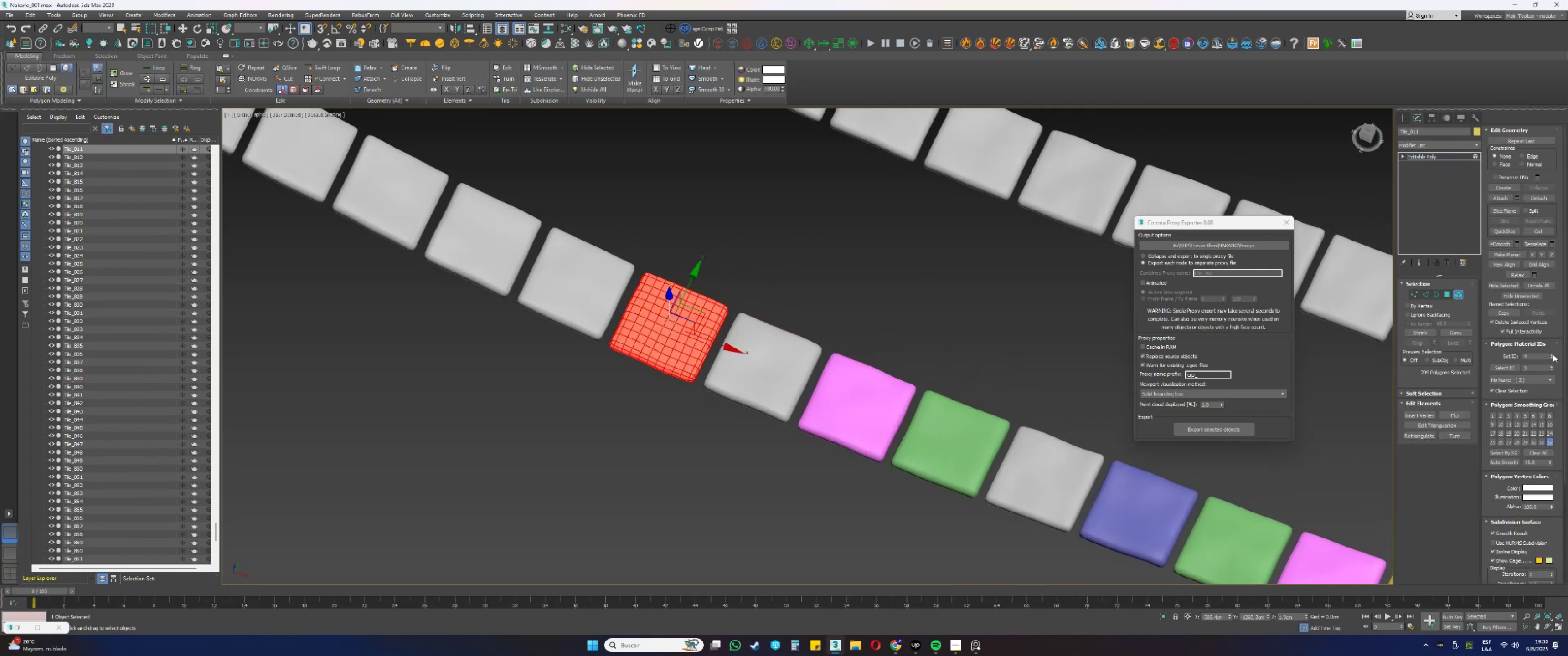 
key(5)
 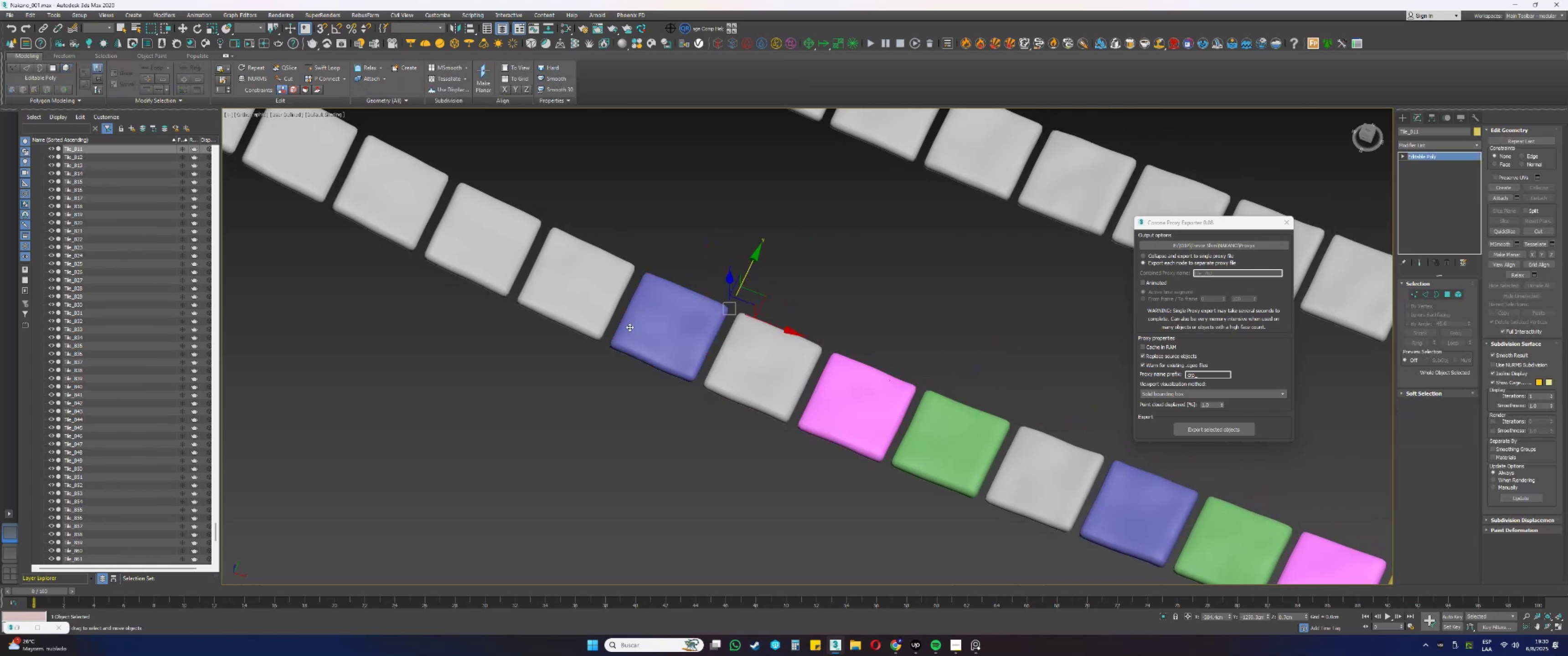 
left_click([582, 296])
 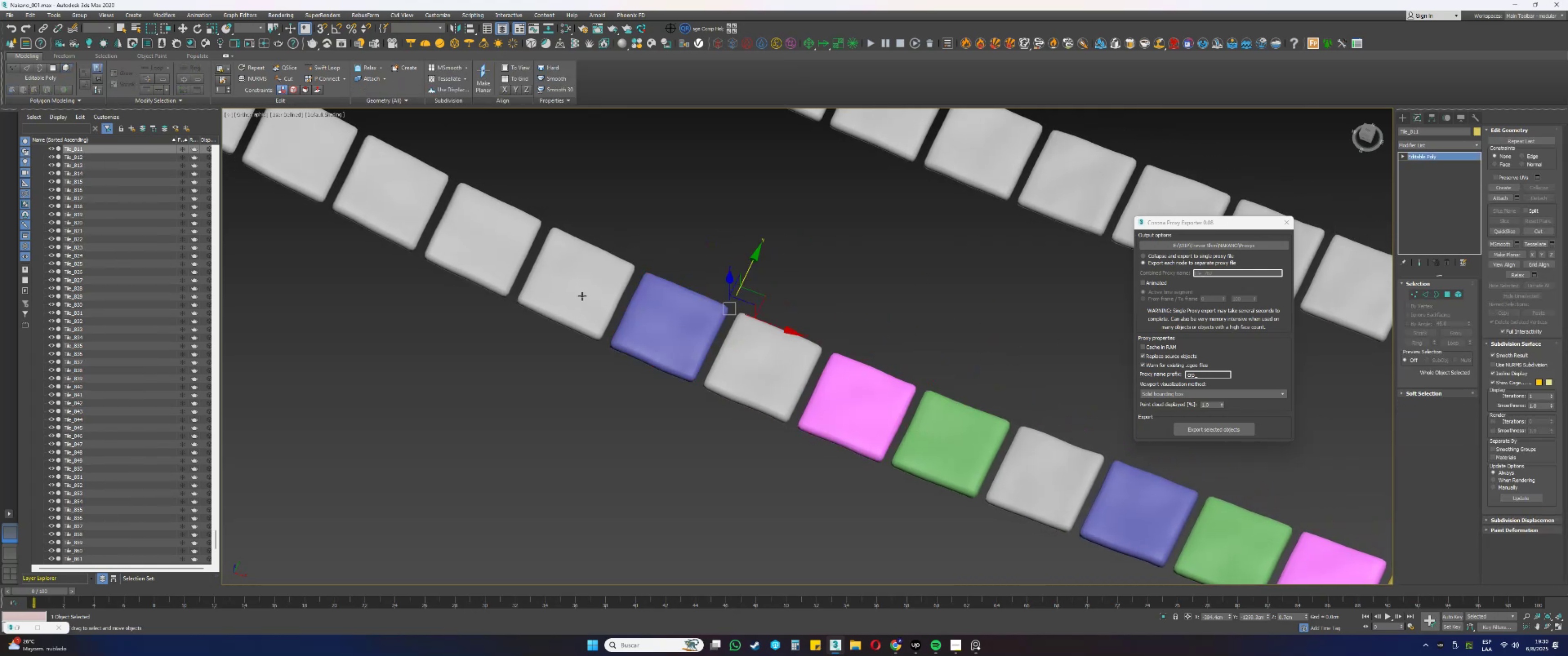 
scroll: coordinate [662, 311], scroll_direction: down, amount: 5.0
 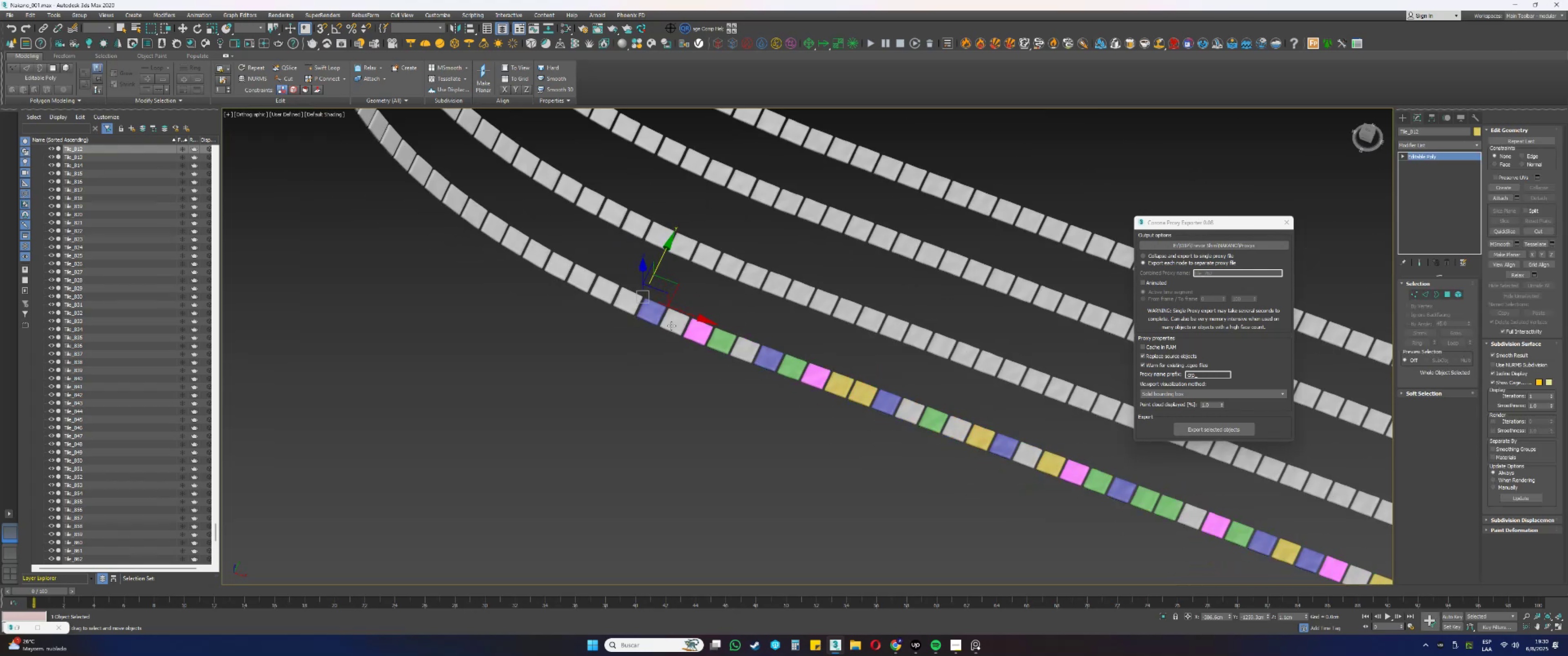 
hold_key(key=AltLeft, duration=0.41)
 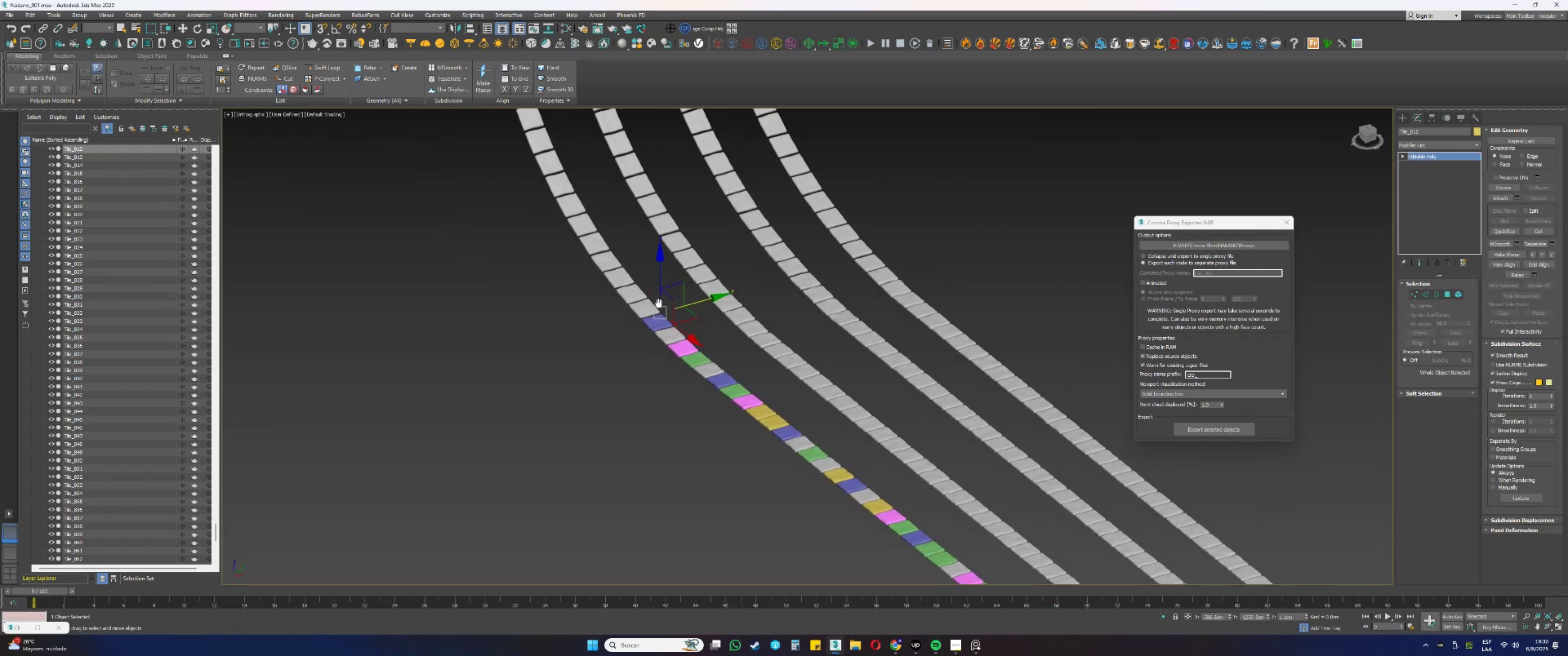 
hold_key(key=AltLeft, duration=0.54)
 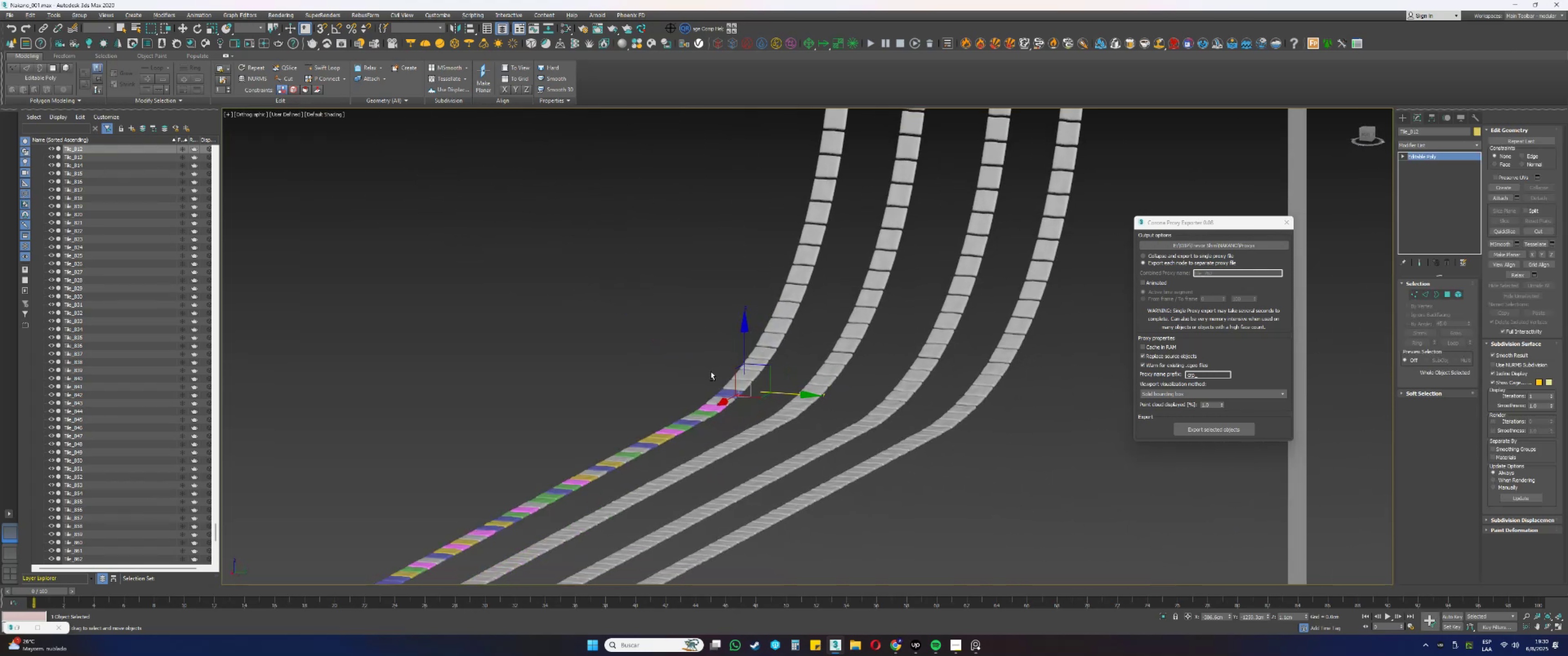 
key(Alt+AltLeft)
 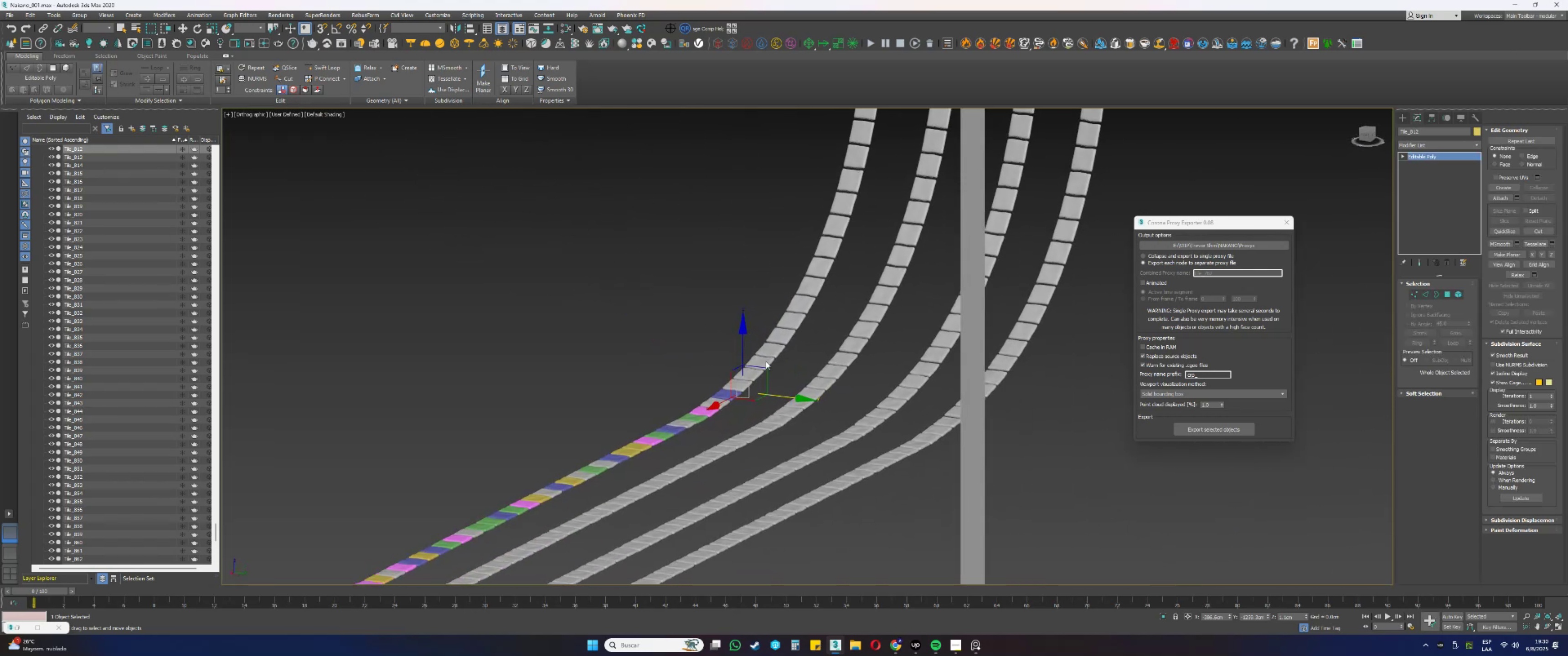 
hold_key(key=AltLeft, duration=0.31)
 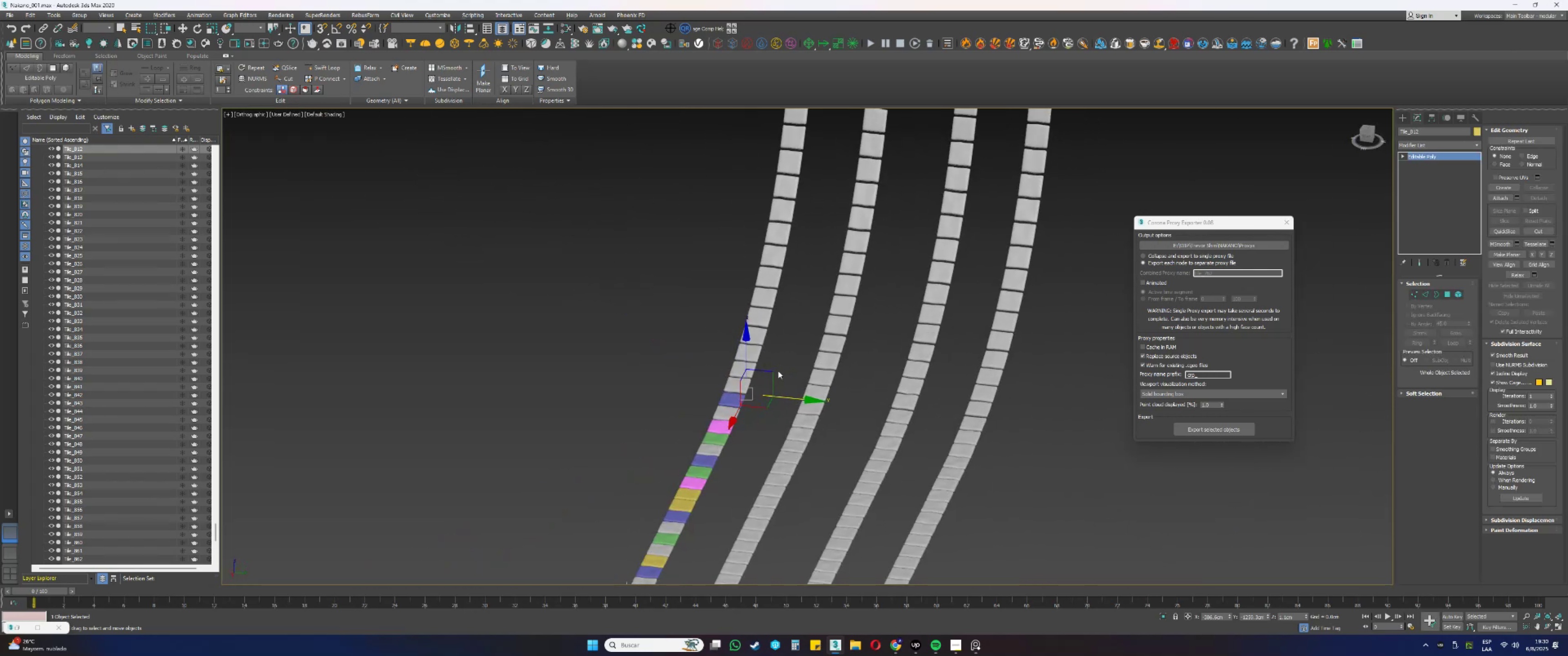 
scroll: coordinate [743, 341], scroll_direction: up, amount: 2.0
 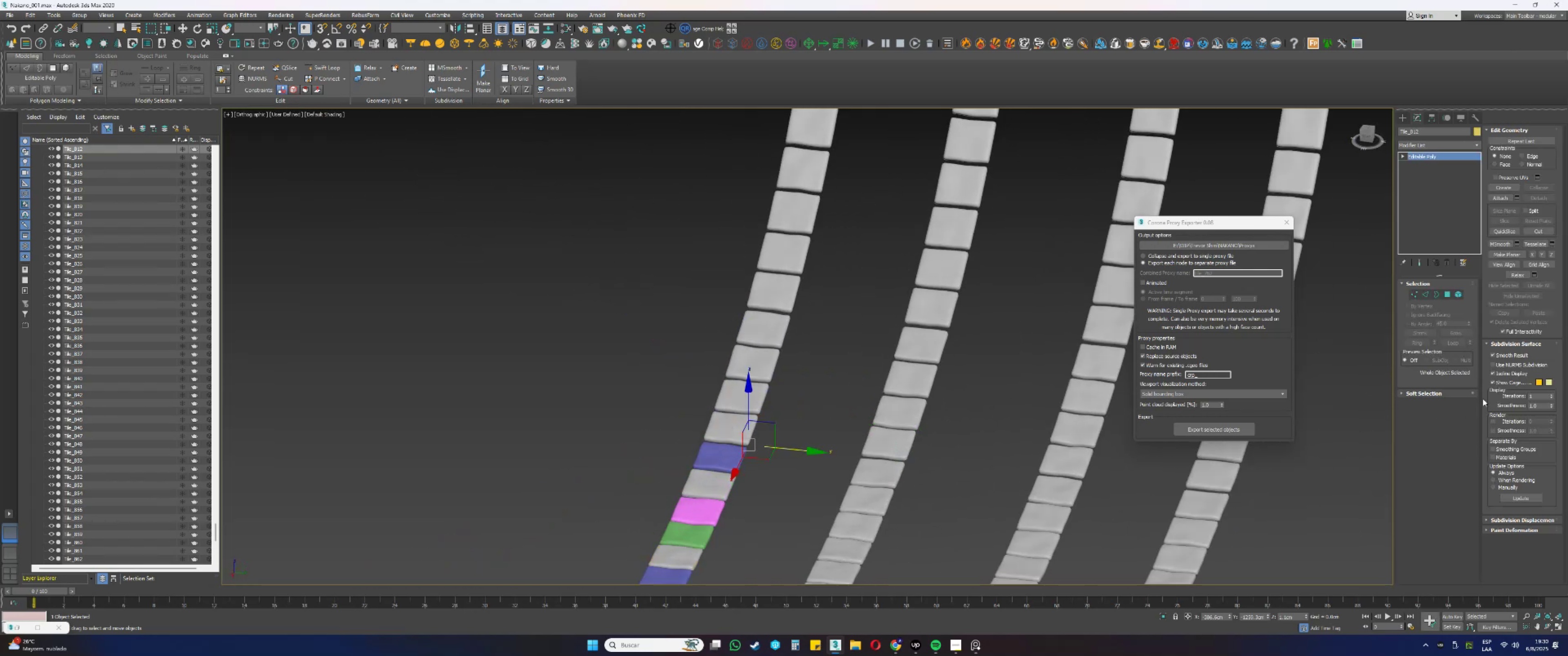 
key(5)
 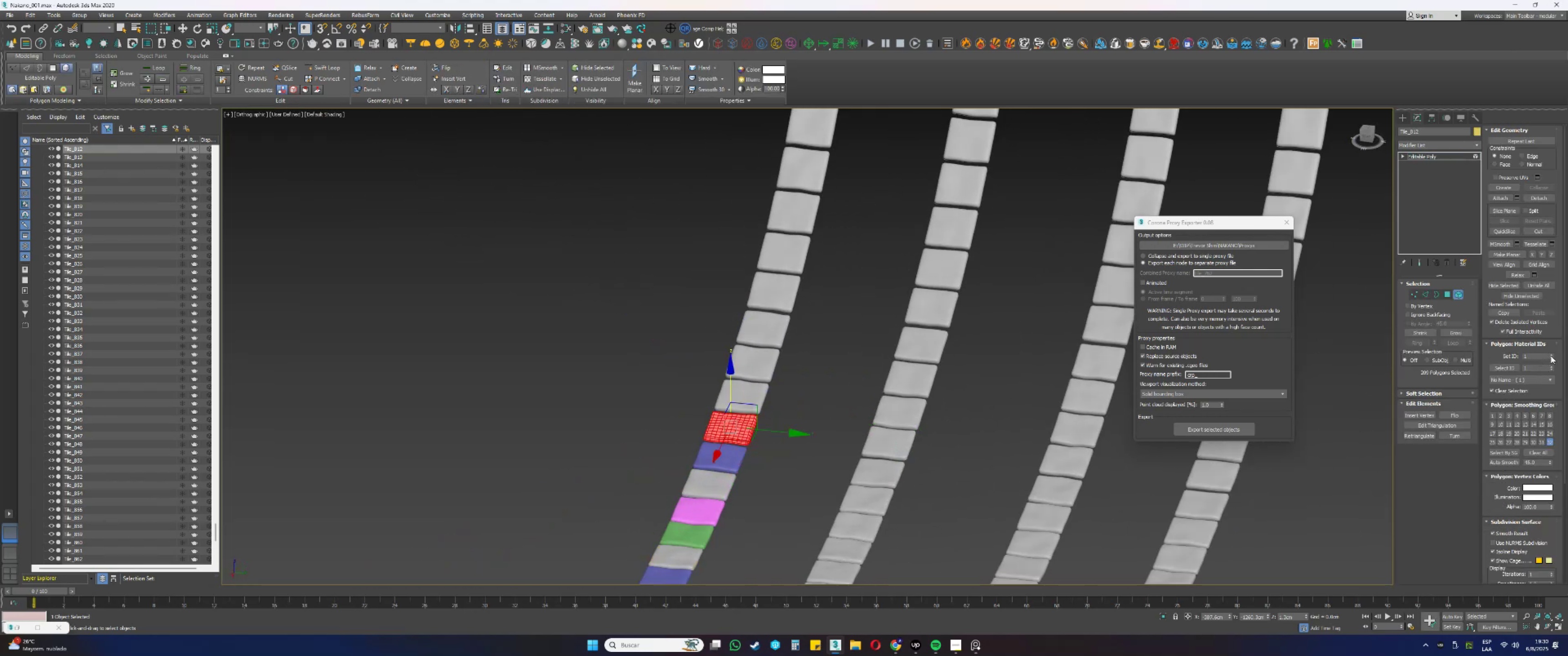 
double_click([1553, 353])
 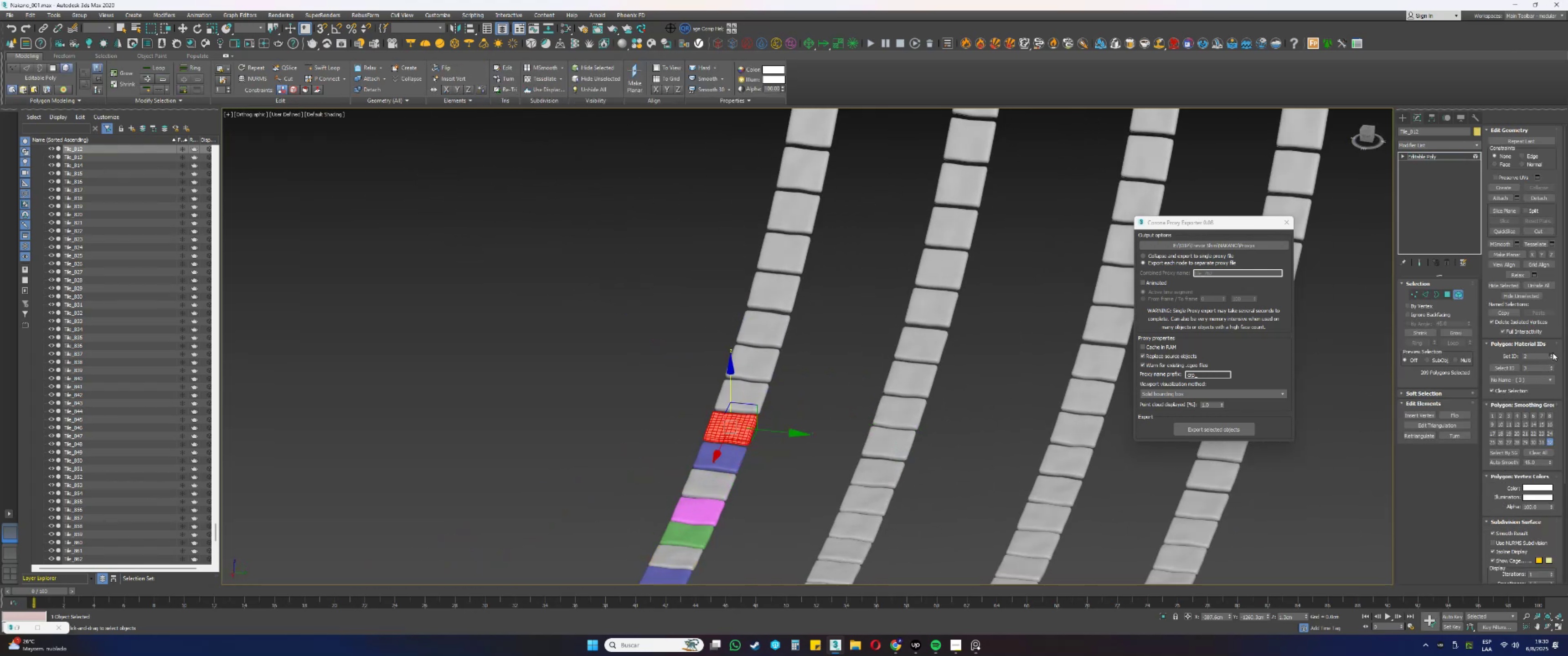 
triple_click([1553, 353])
 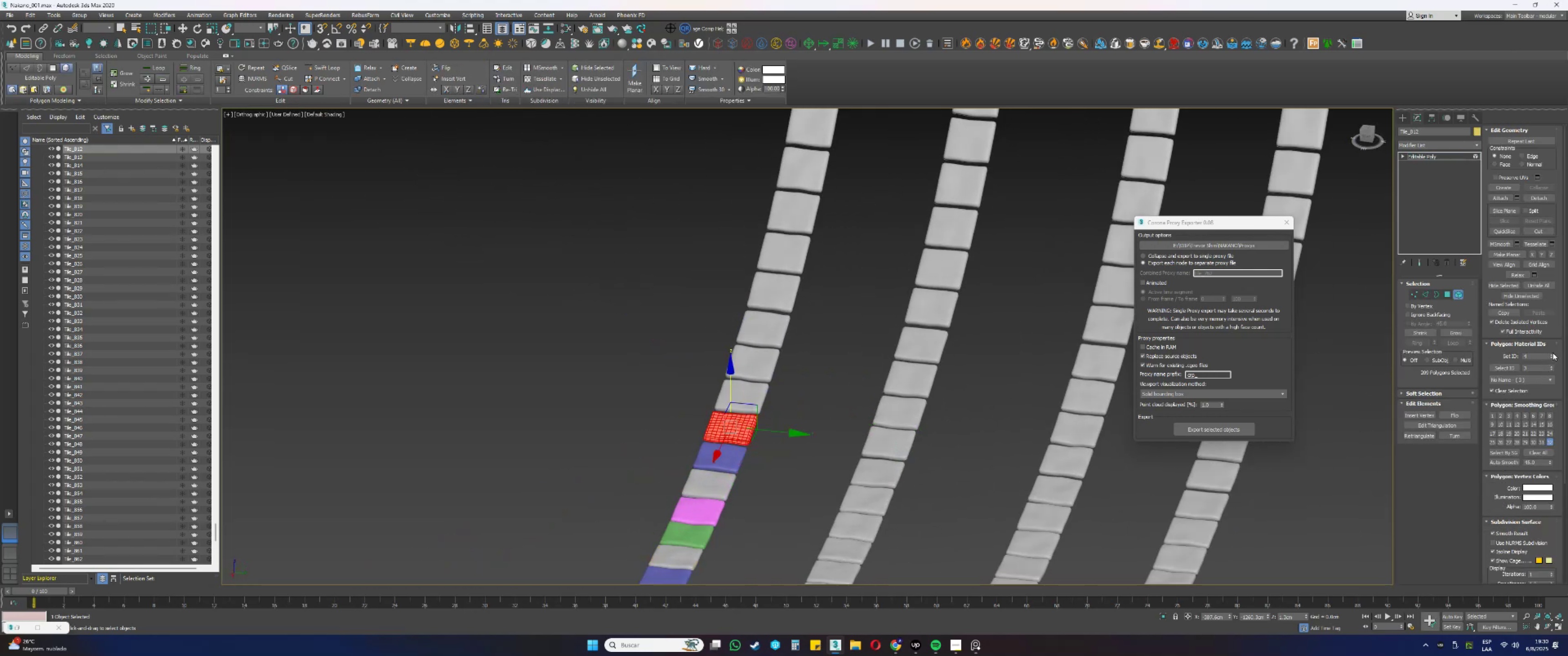 
key(5)
 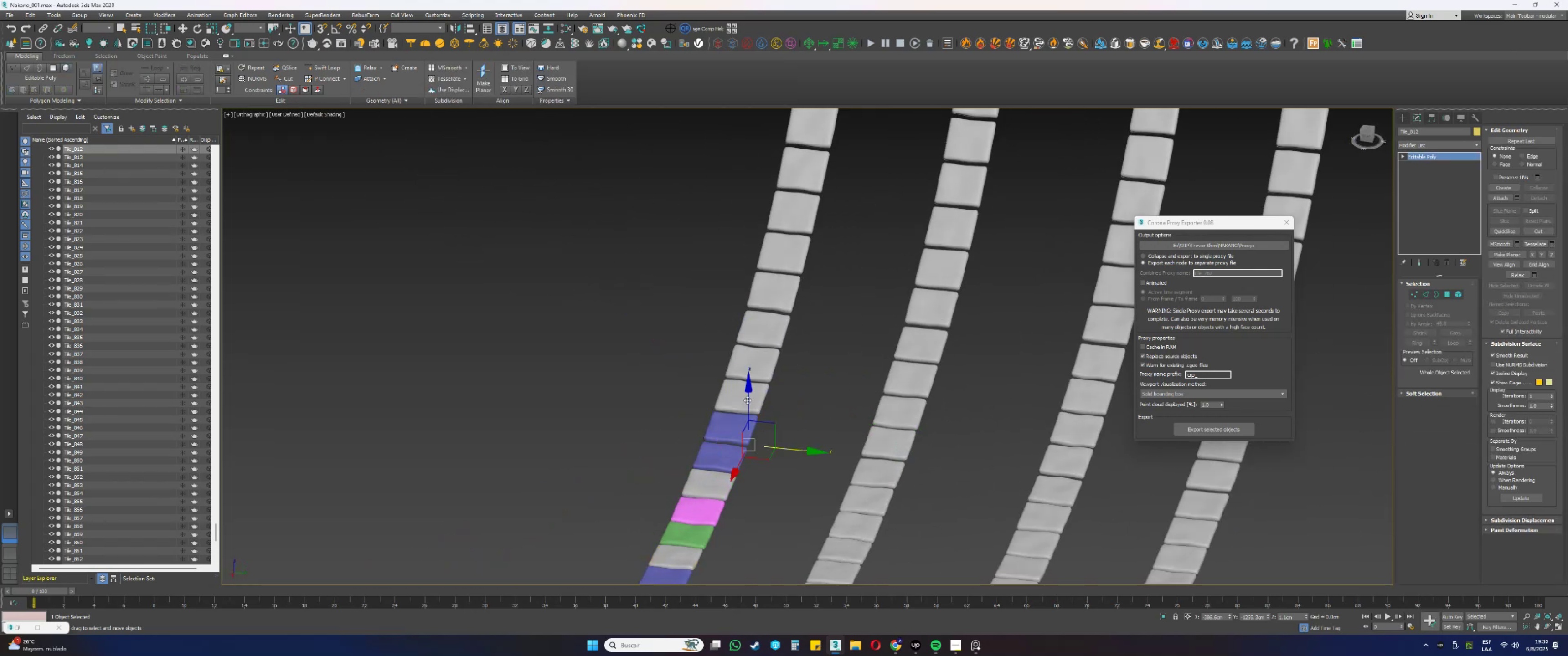 
left_click([735, 396])
 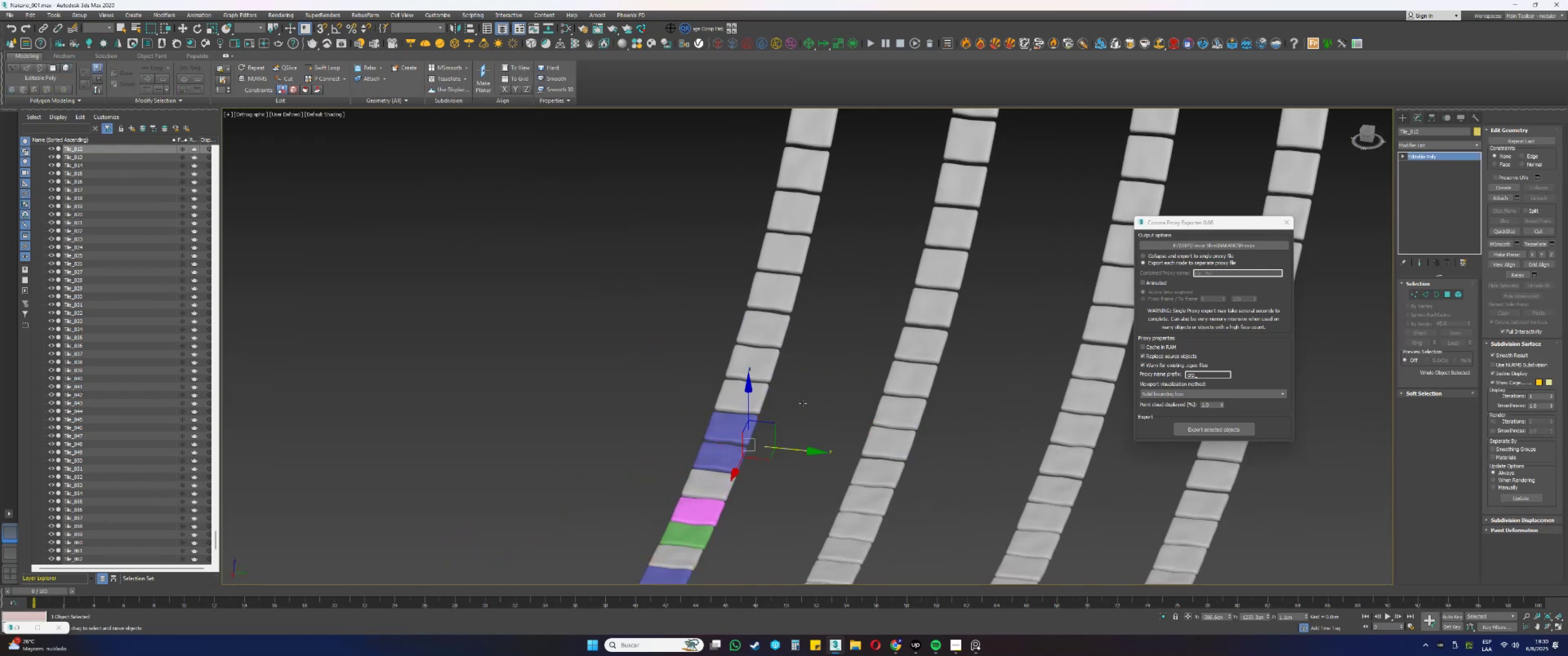 
key(5)
 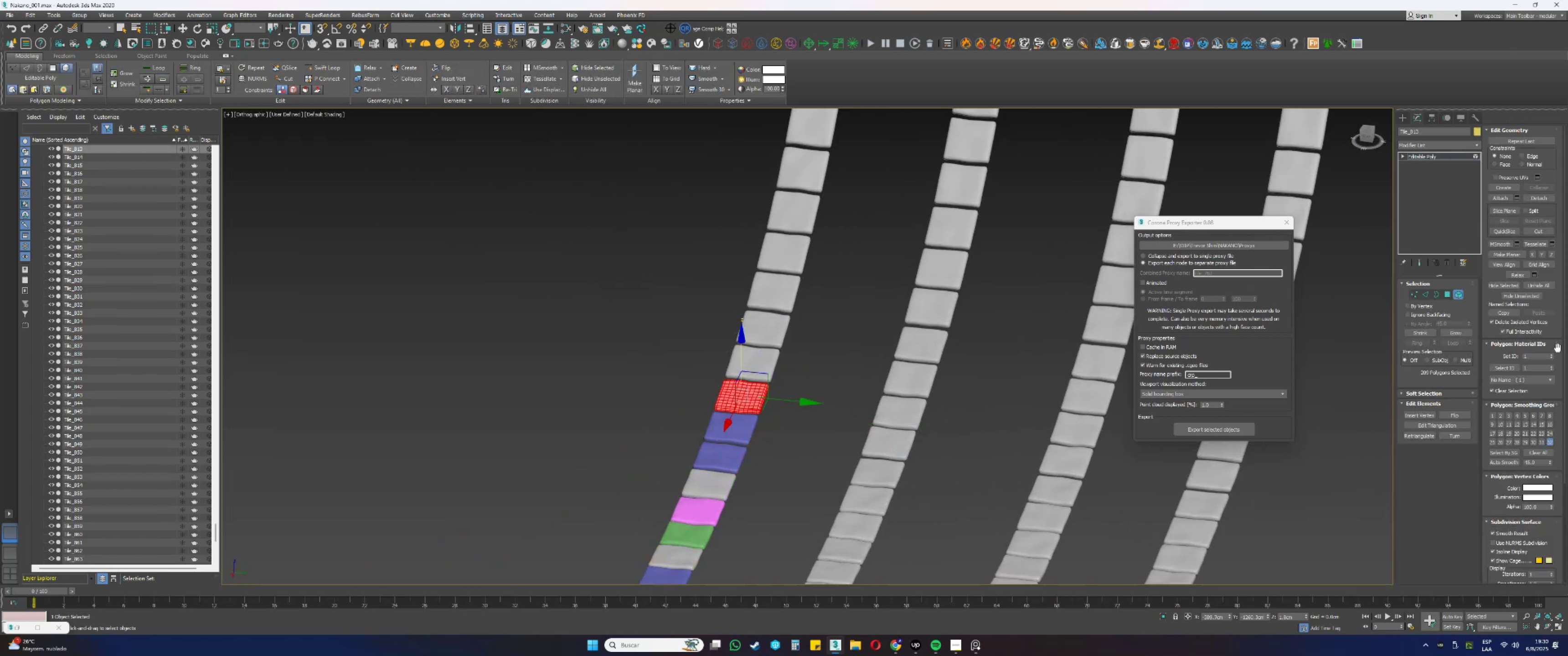 
left_click([1551, 354])
 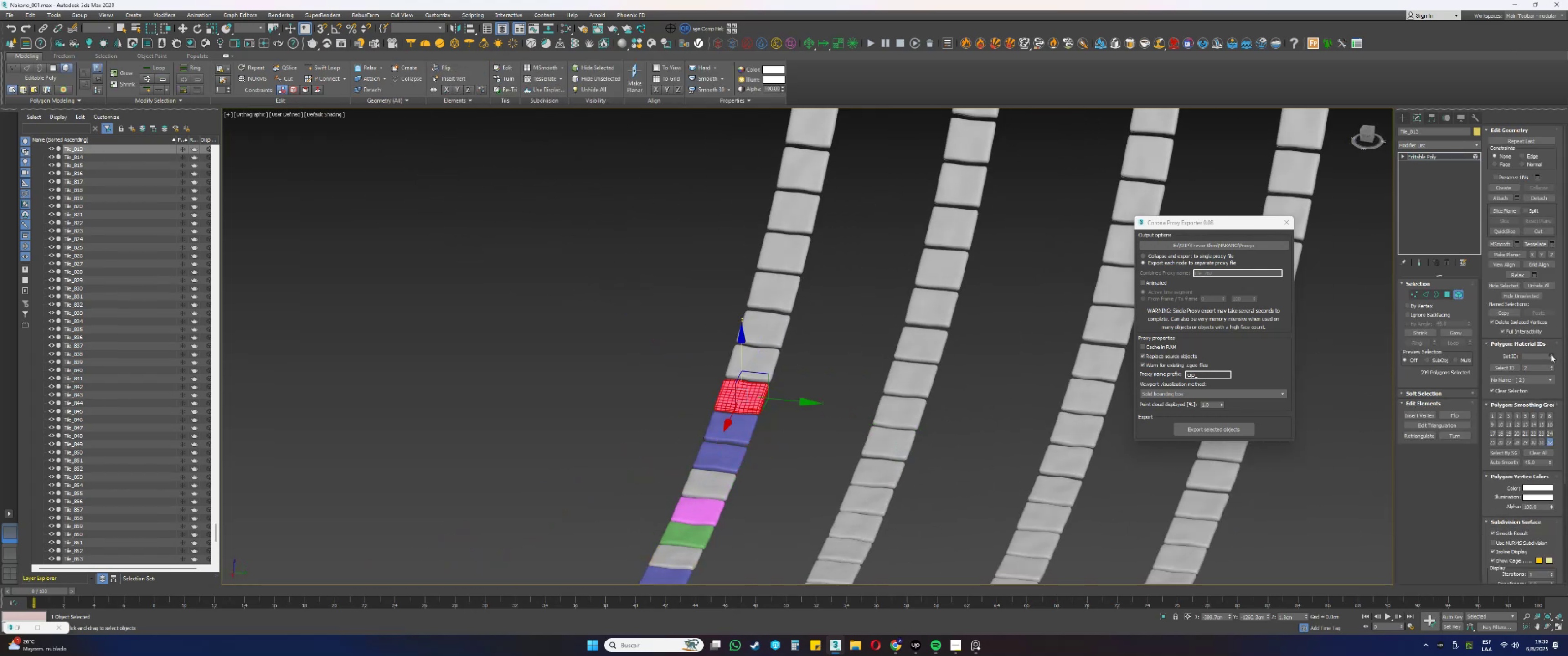 
key(5)
 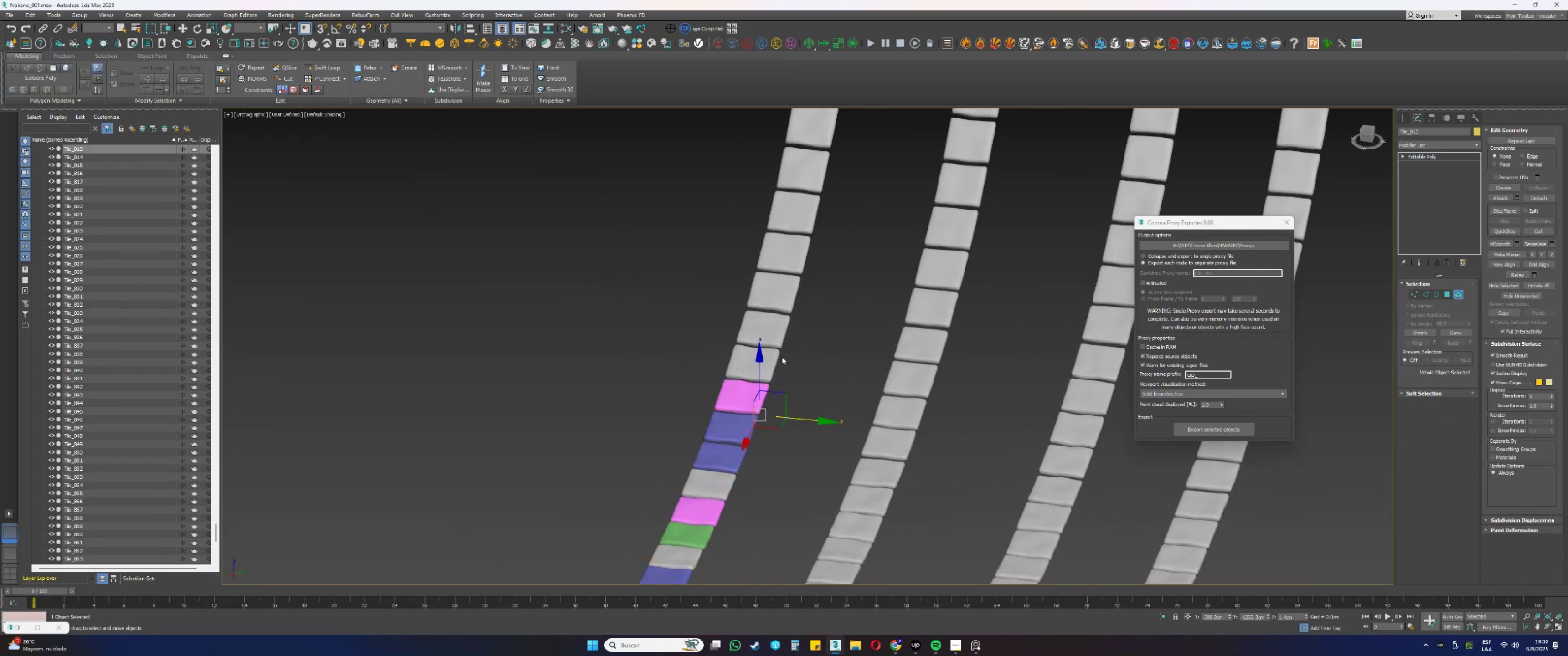 
left_click([770, 357])
 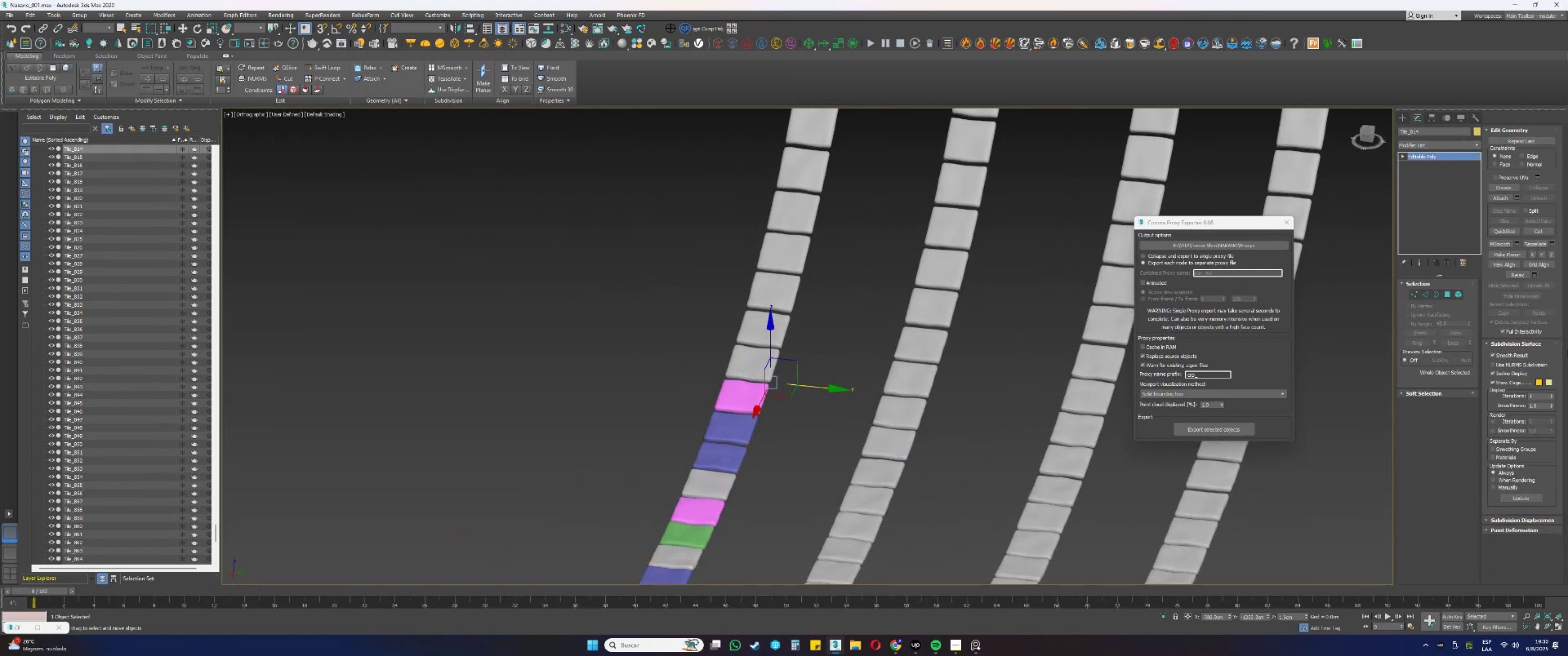 
type(55)
 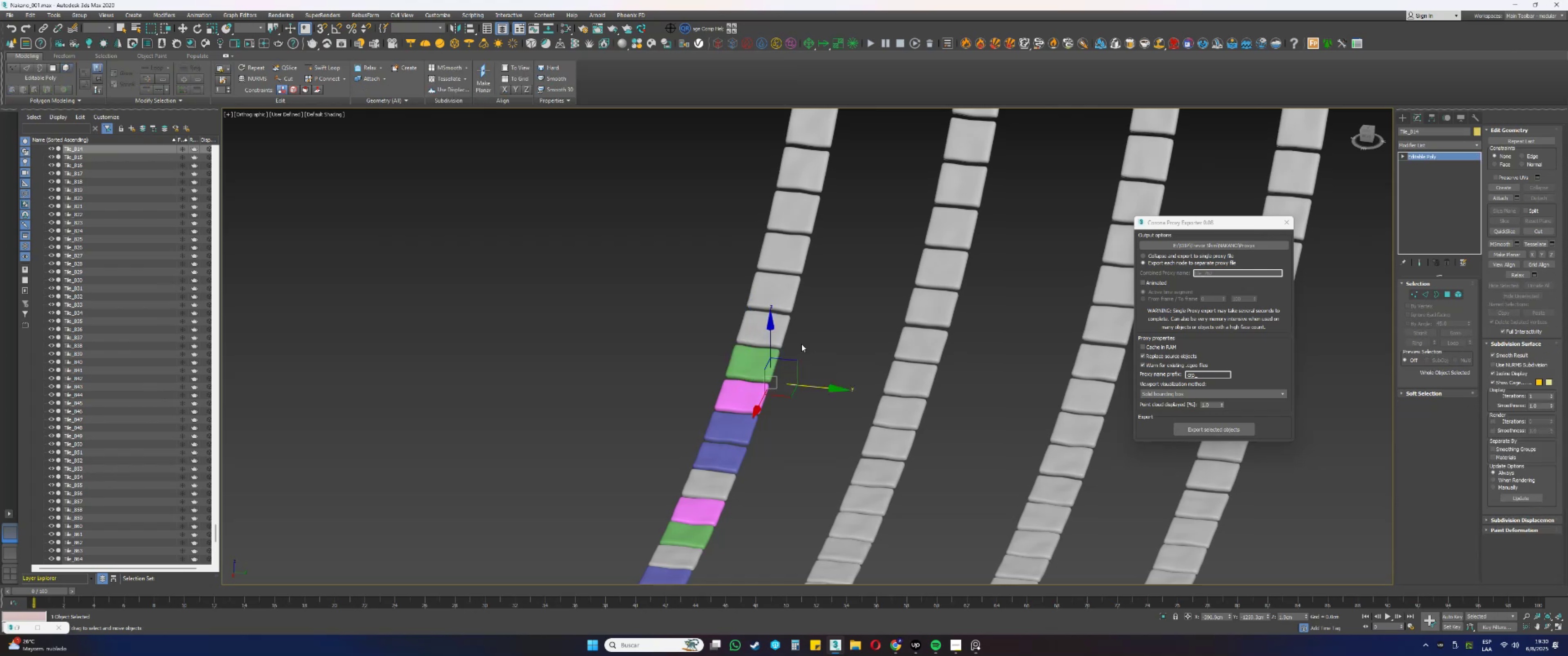 
left_click([758, 330])
 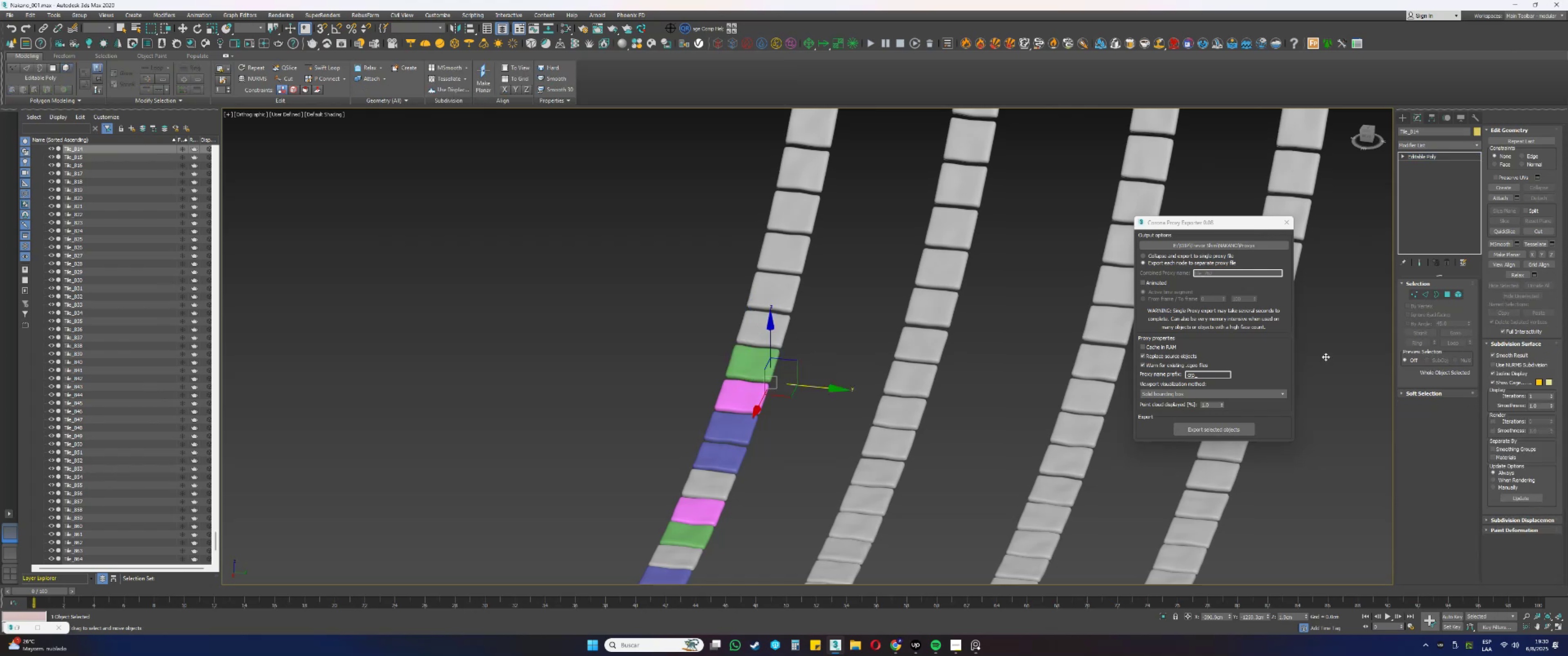 
key(5)
 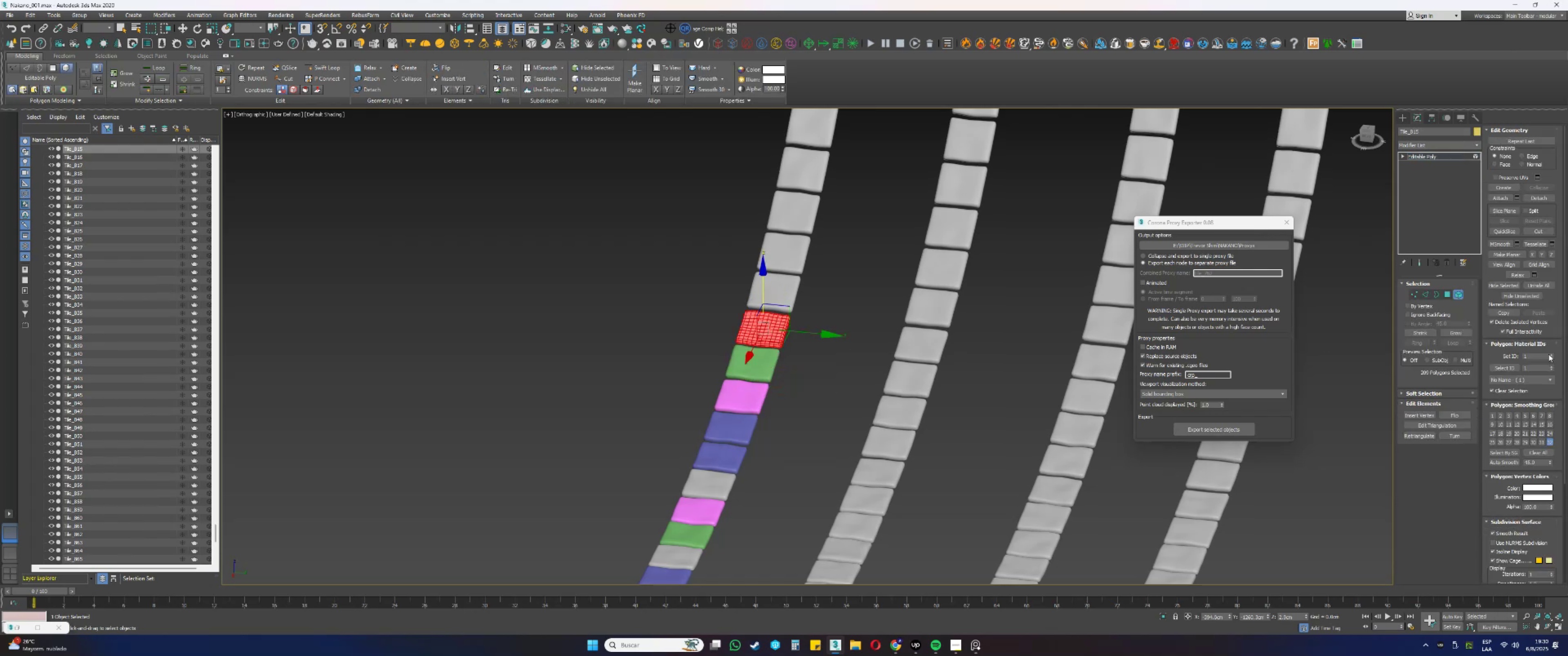 
double_click([1551, 354])
 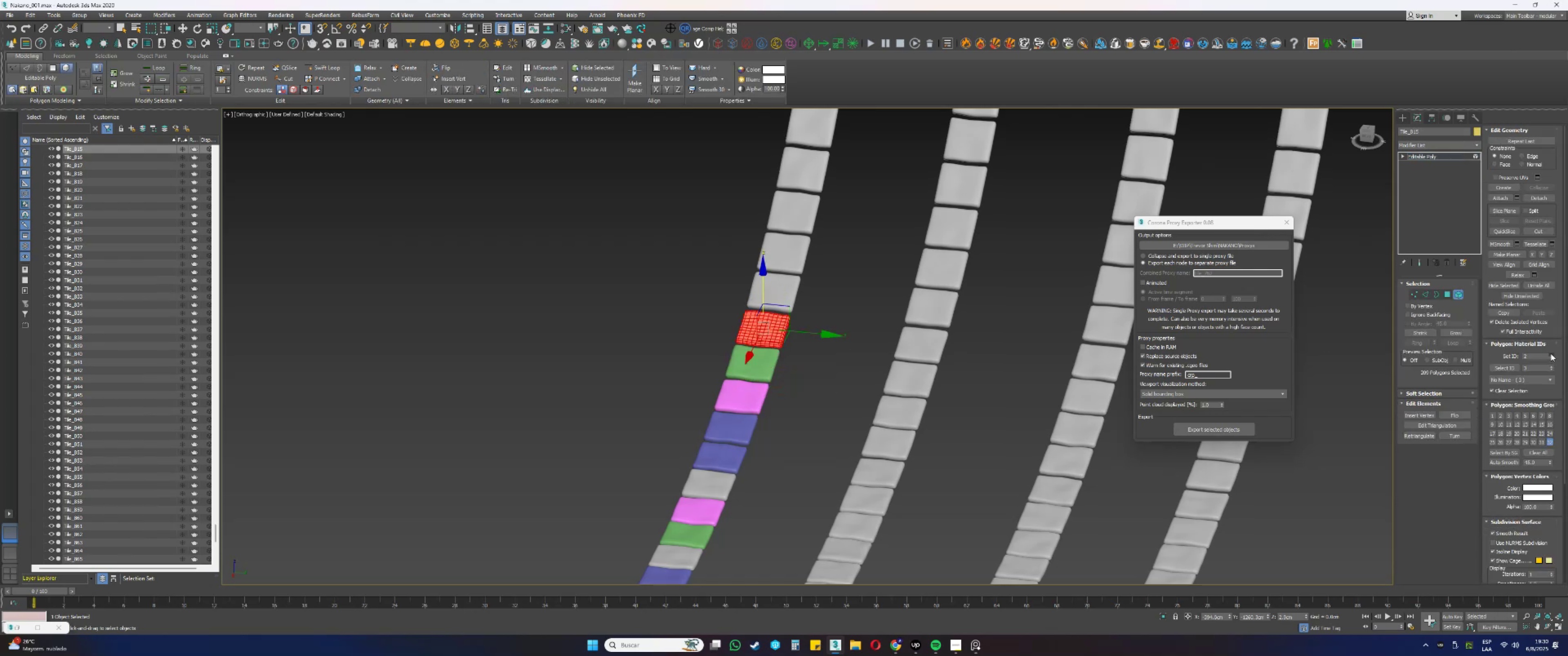 
triple_click([1551, 354])
 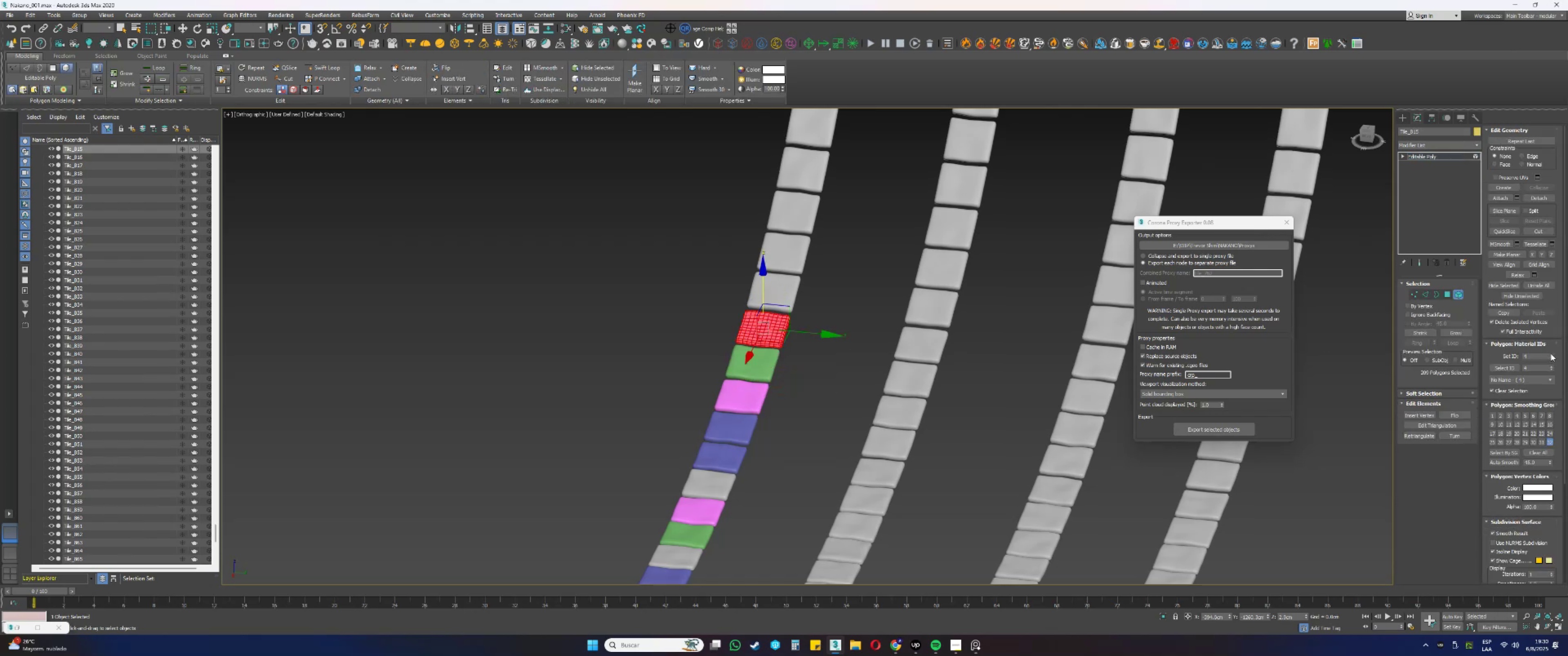 
key(5)
 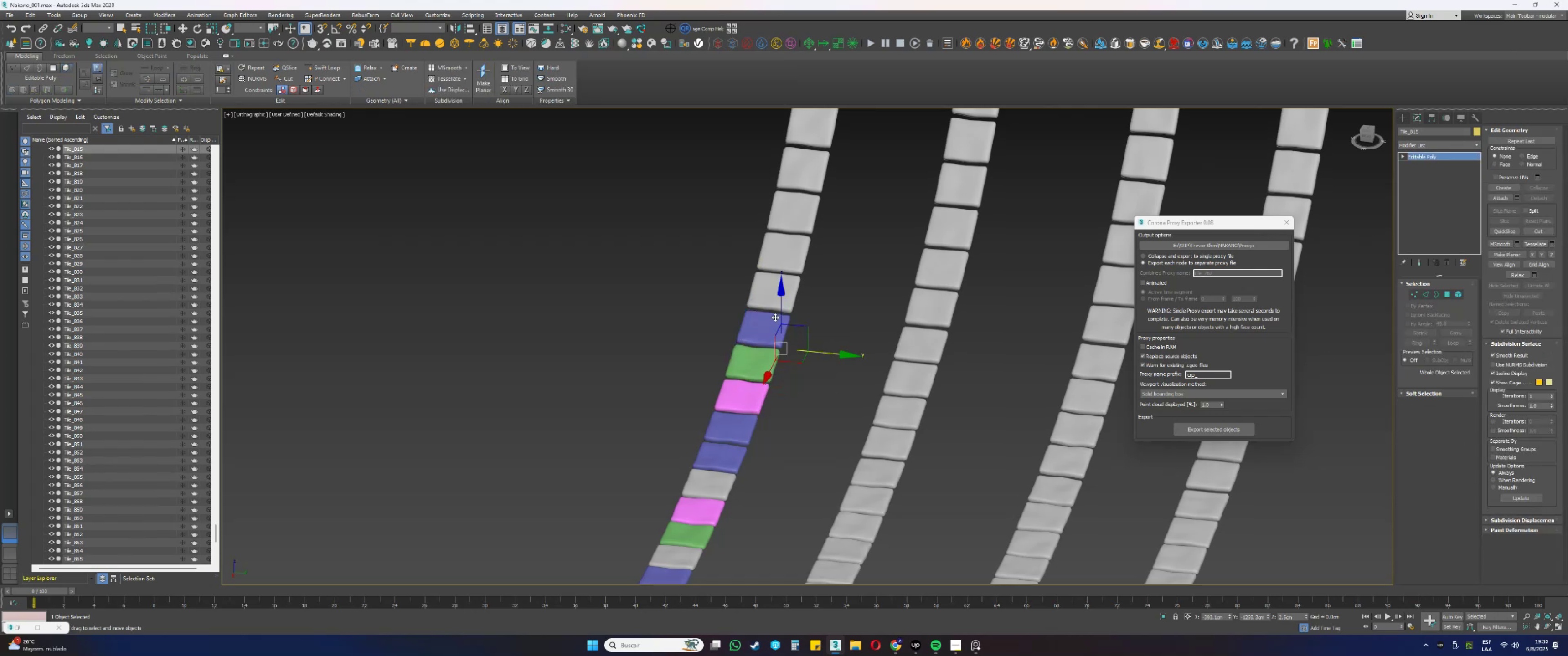 
left_click([775, 299])
 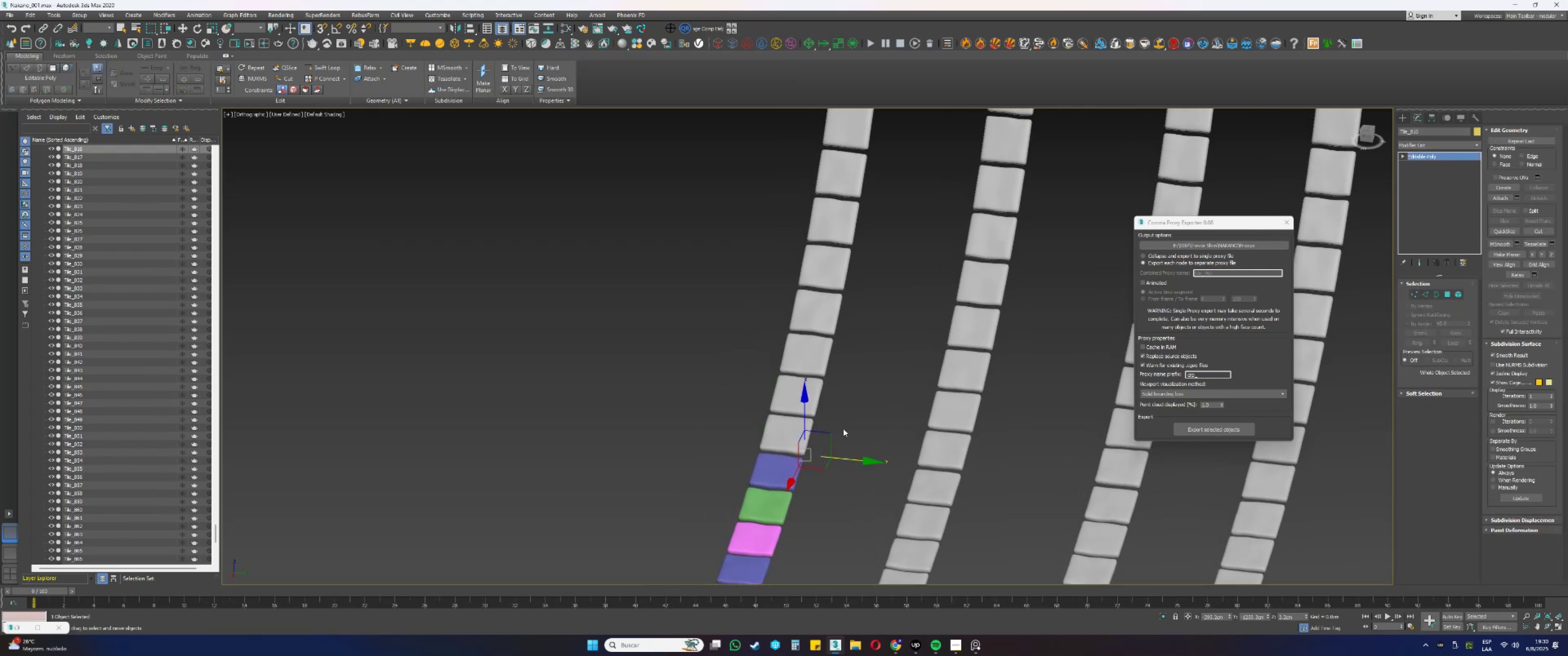 
key(5)
 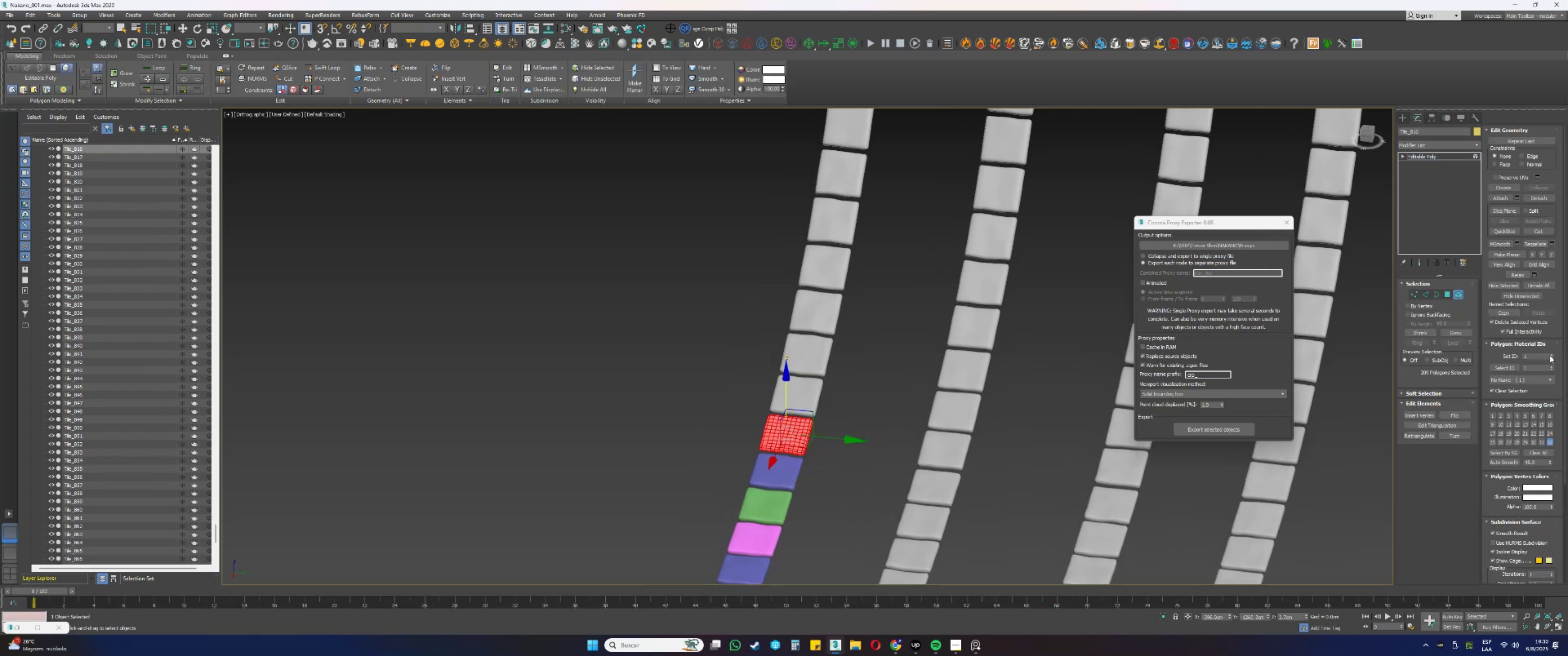 
triple_click([1552, 354])
 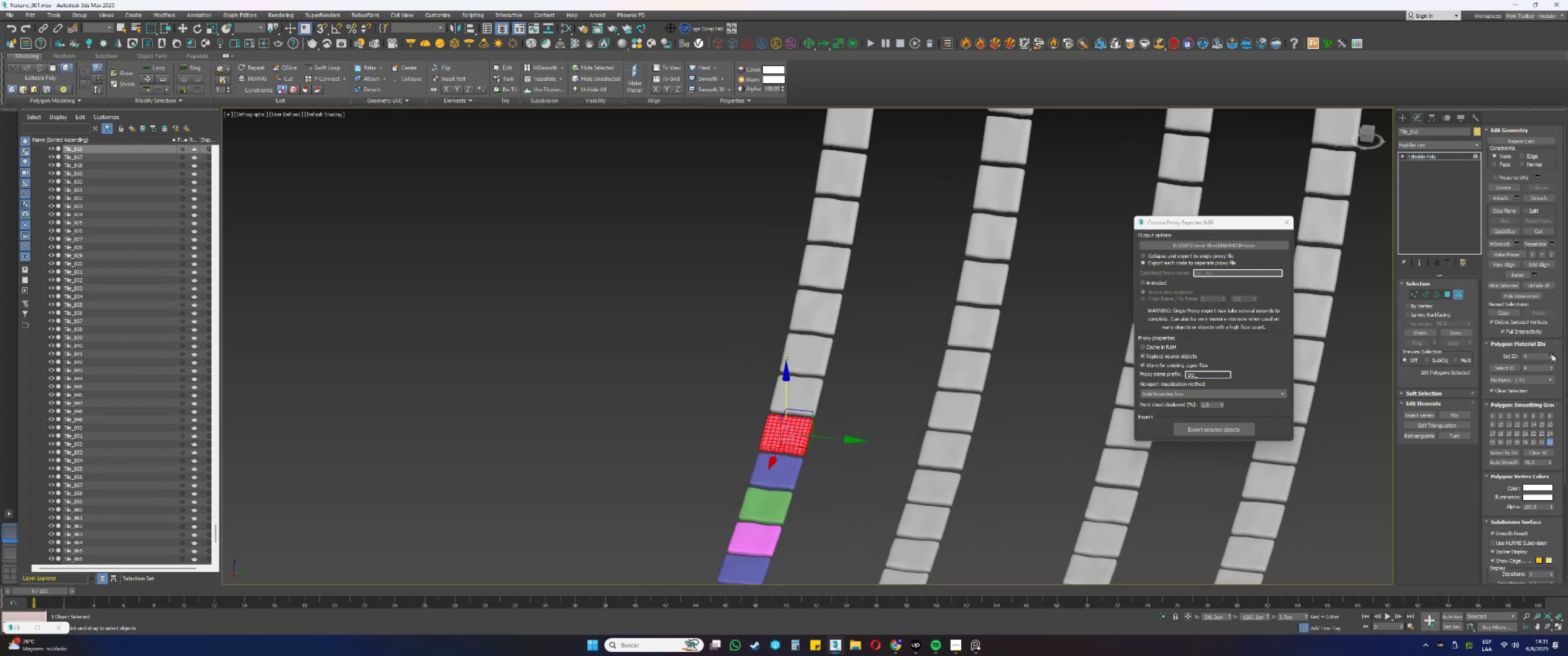 
triple_click([1552, 354])
 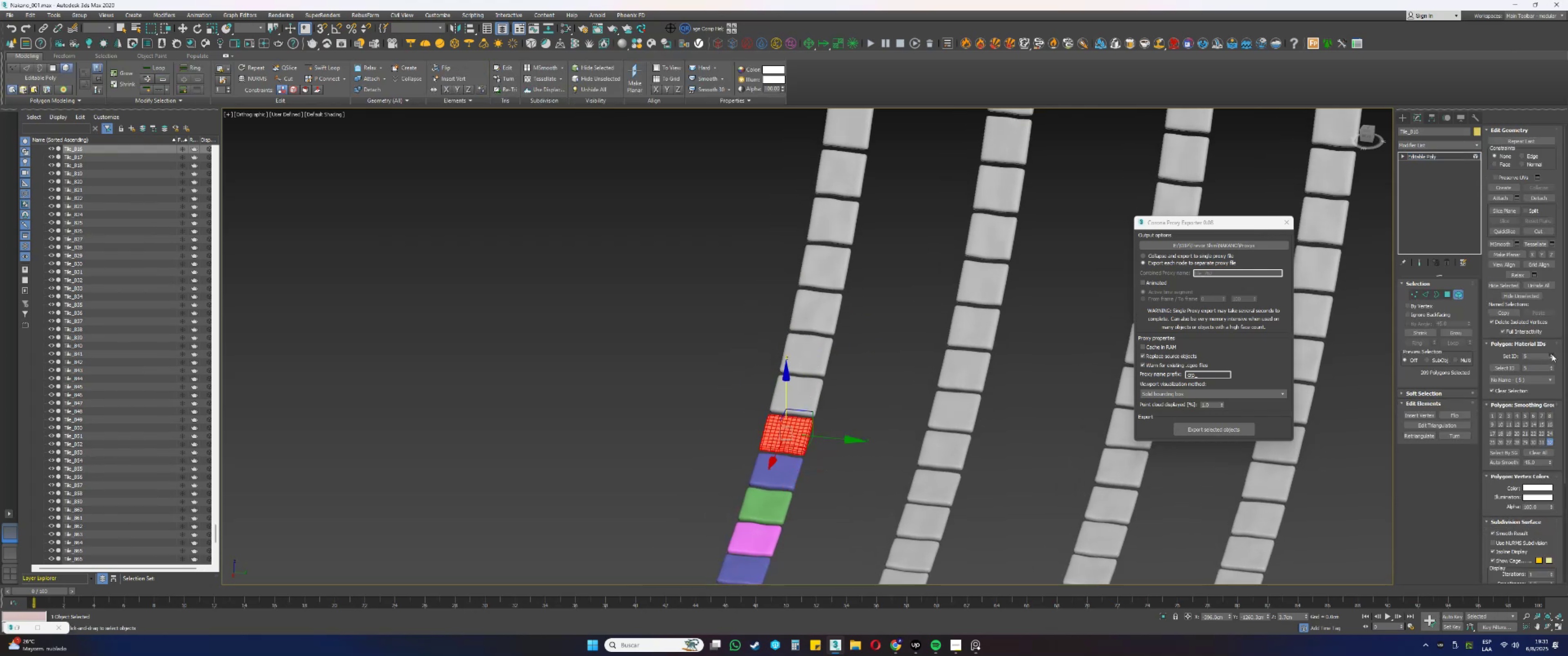 
key(5)
 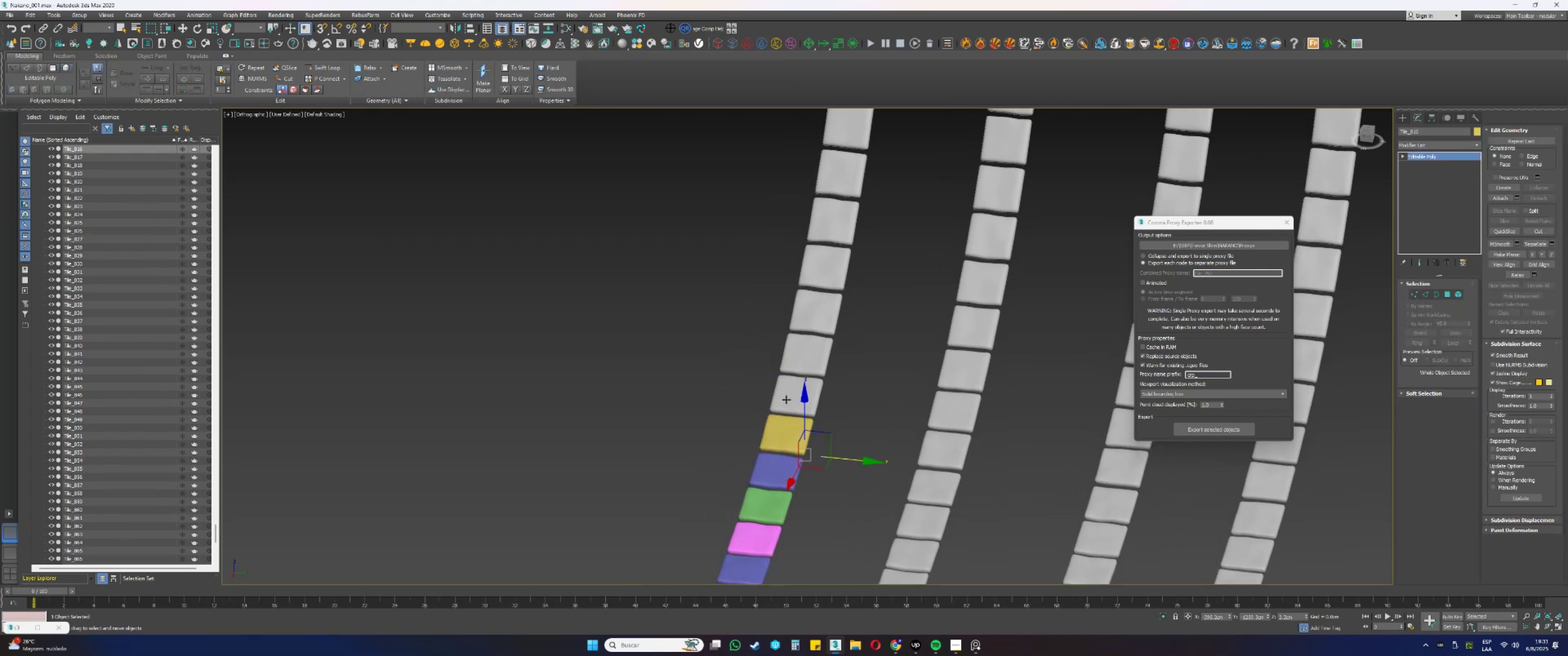 
left_click([779, 386])
 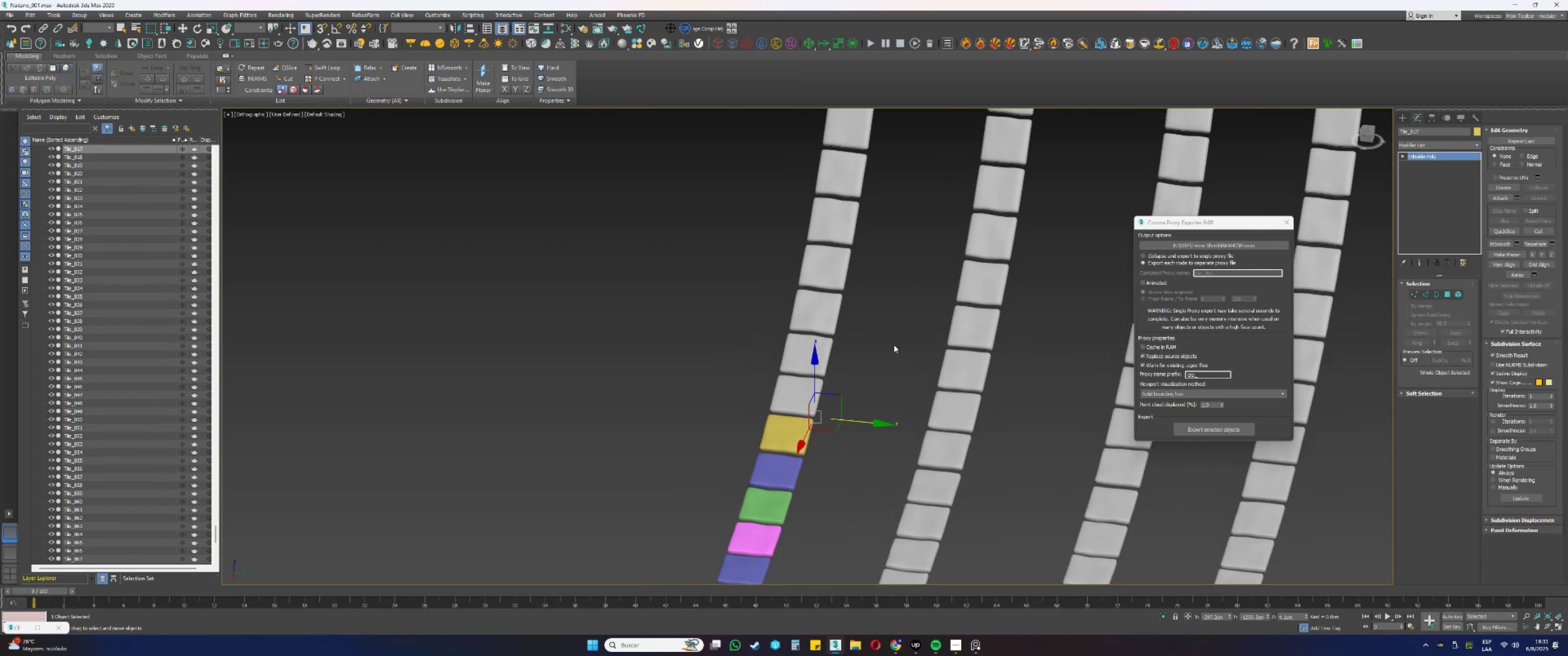 
left_click([799, 343])
 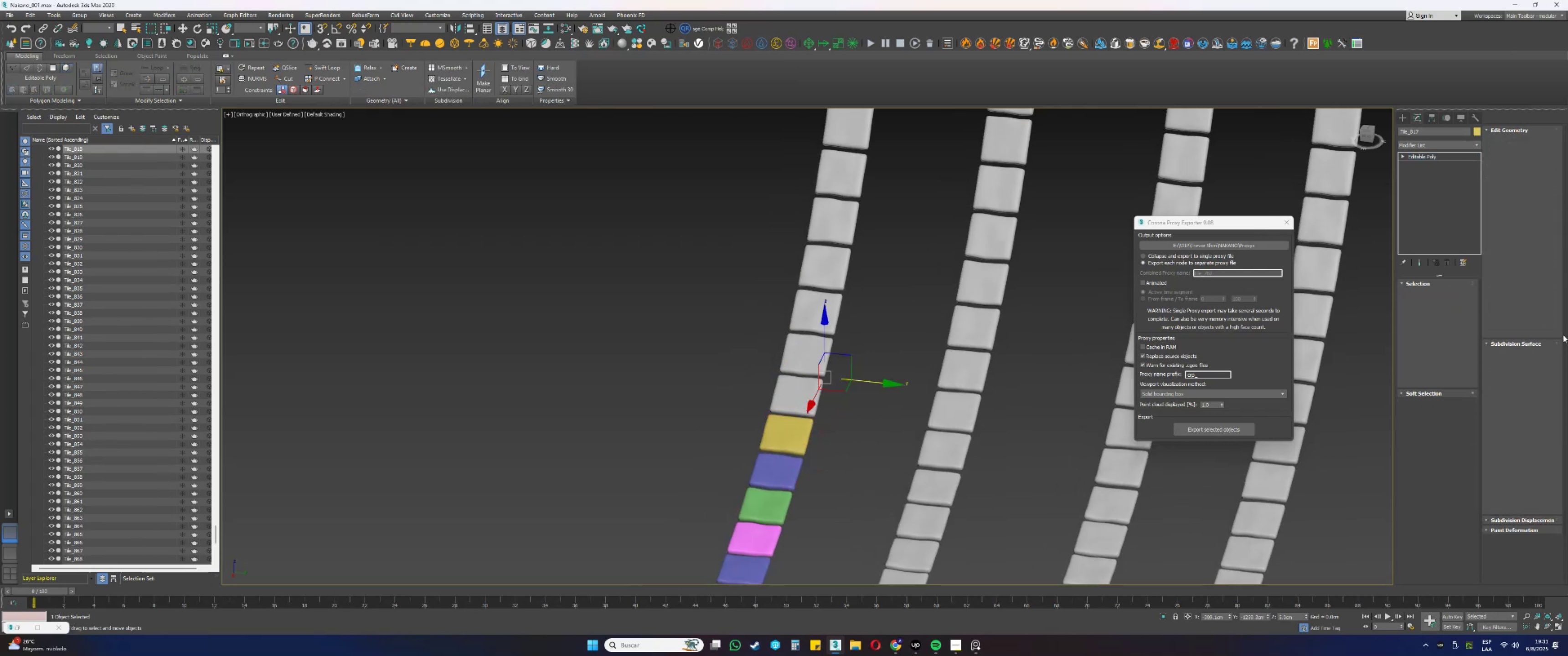 
key(5)
 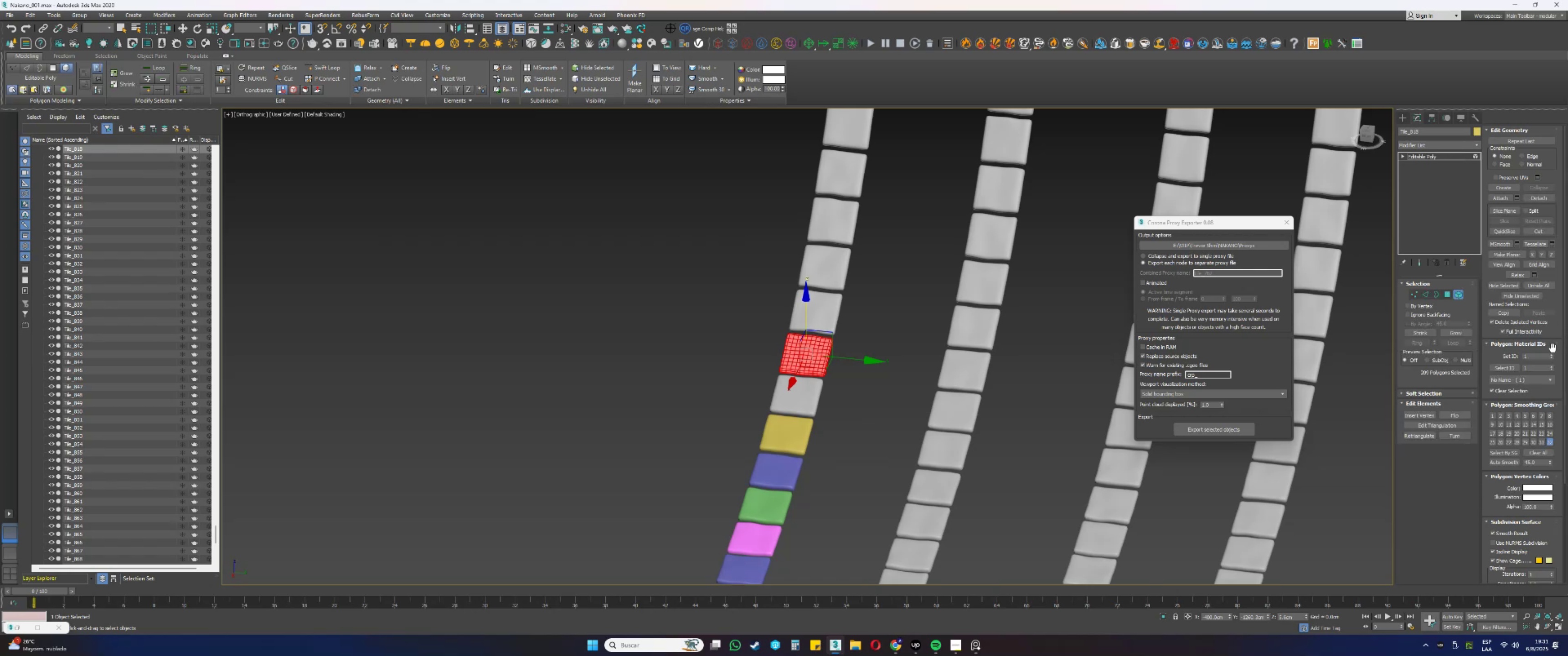 
left_click([1553, 354])
 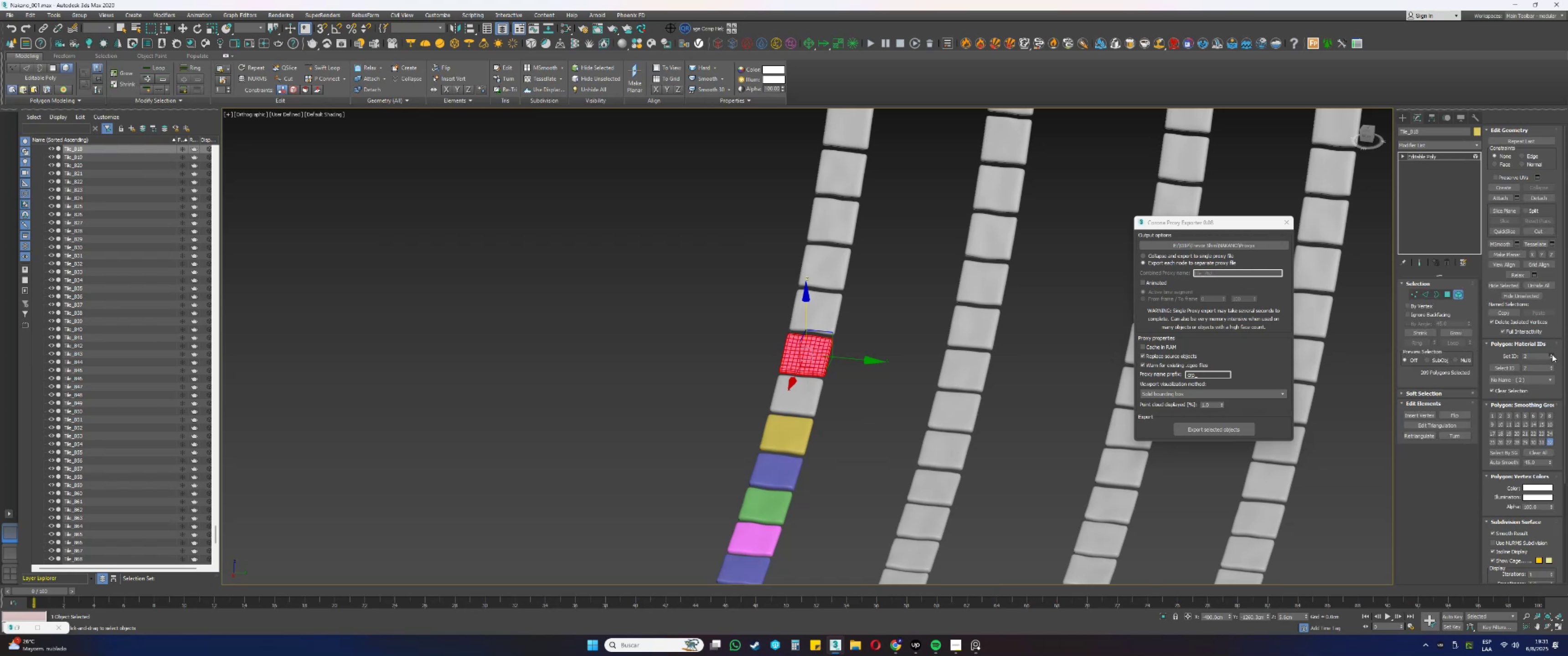 
key(5)
 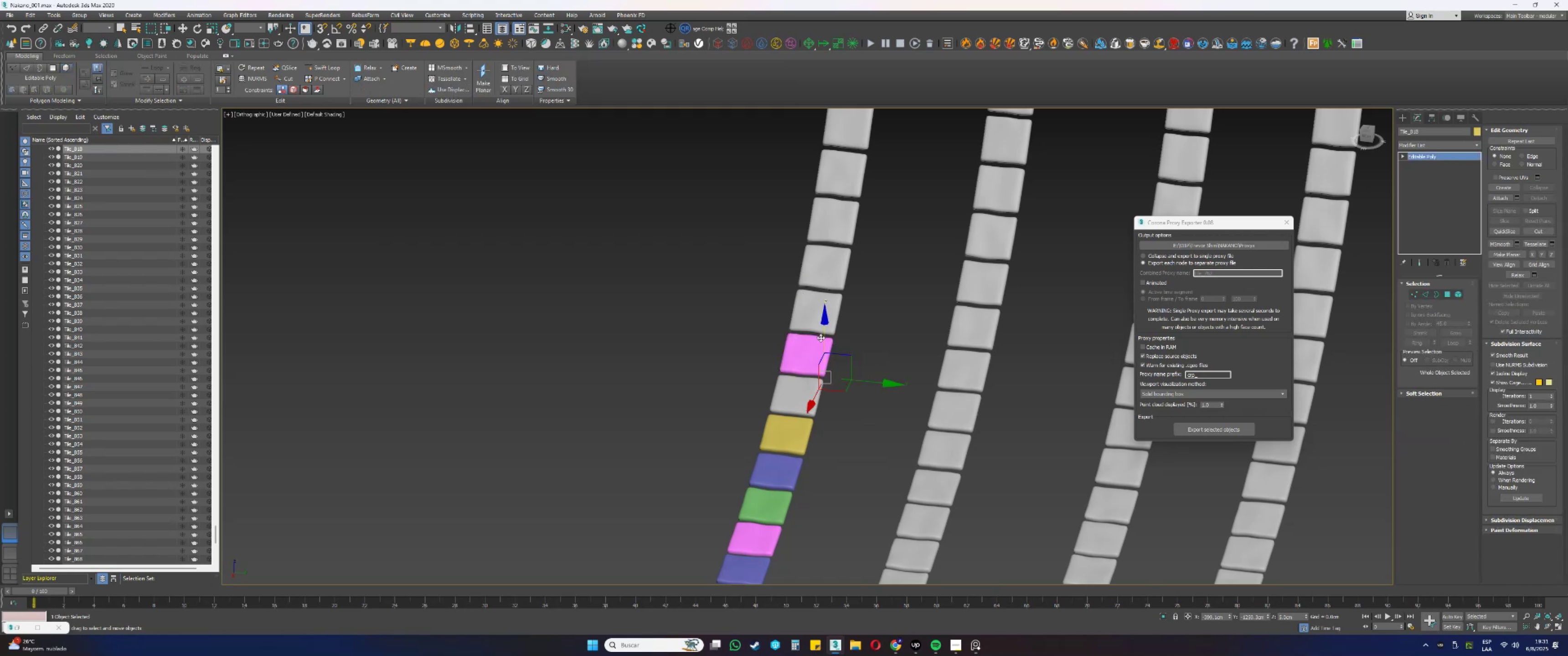 
left_click([807, 316])
 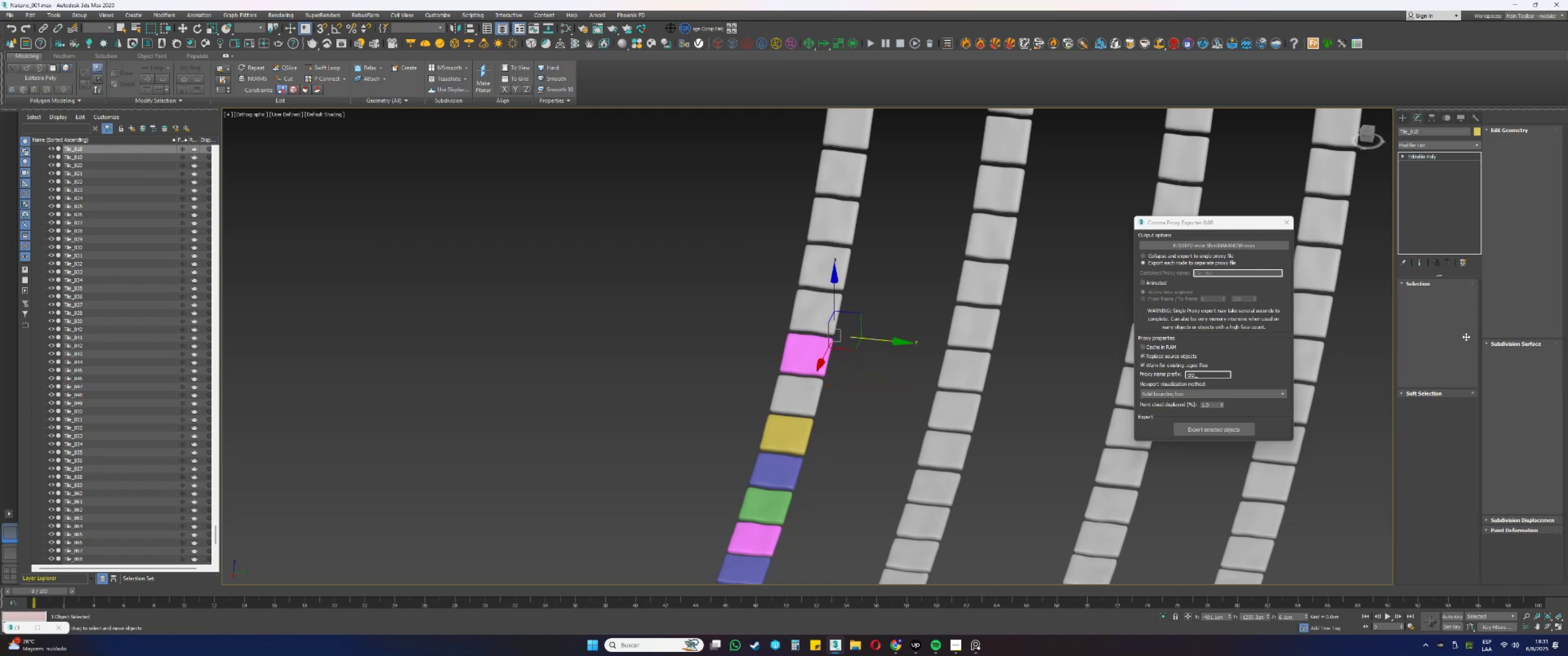 
key(5)
 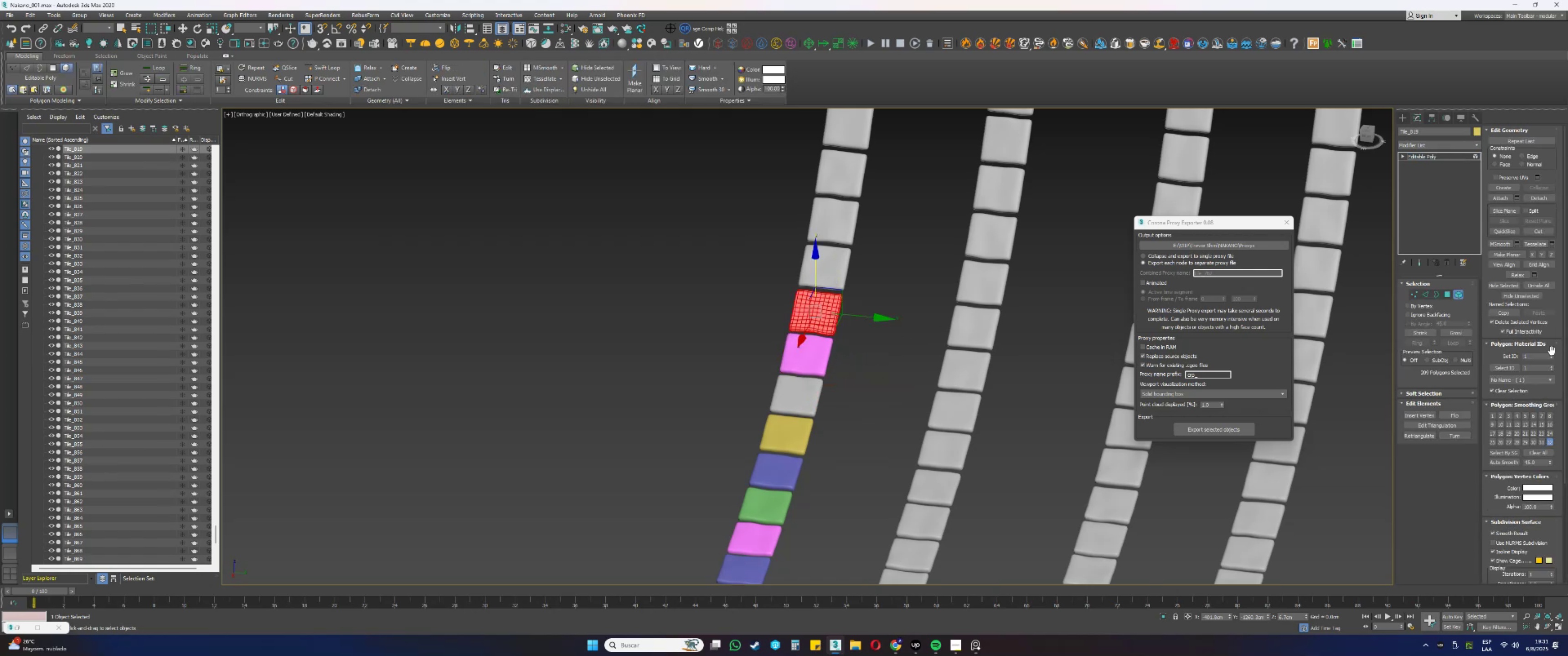 
double_click([1551, 354])
 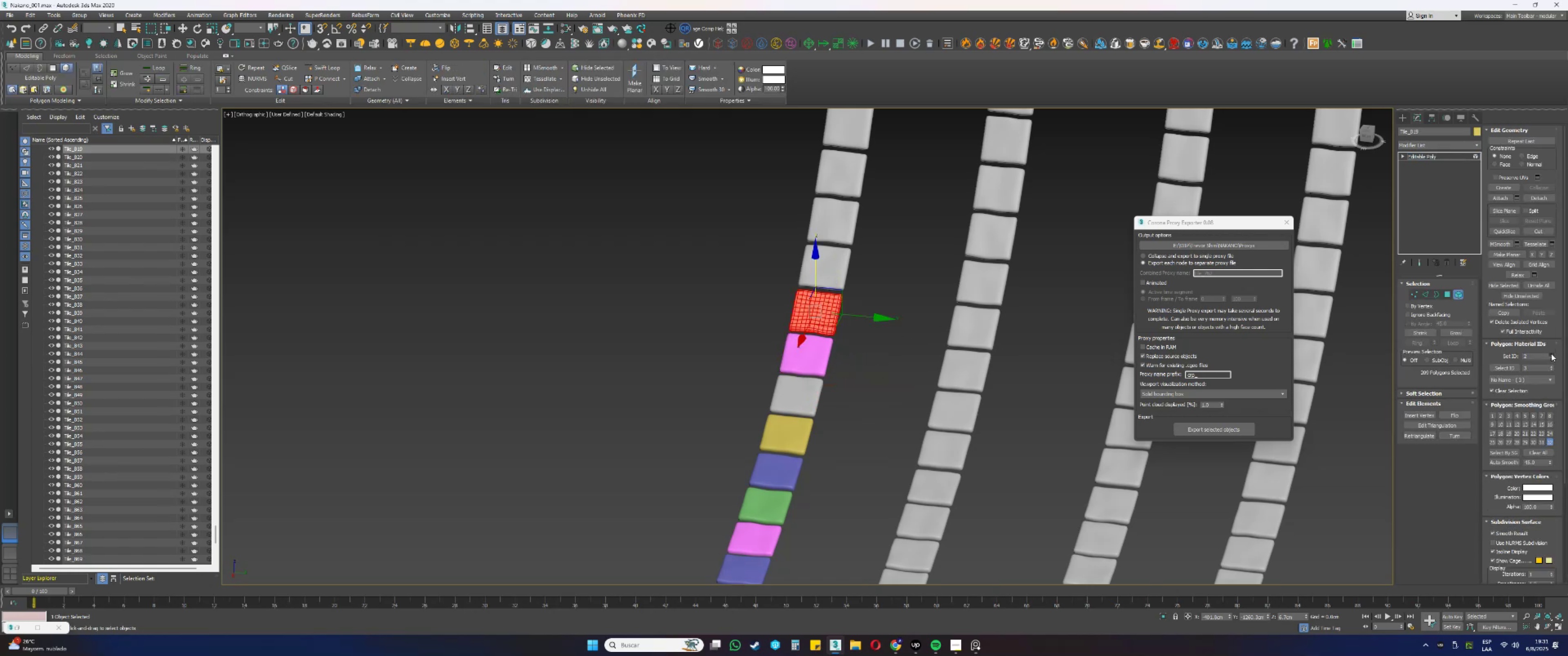 
triple_click([1551, 354])
 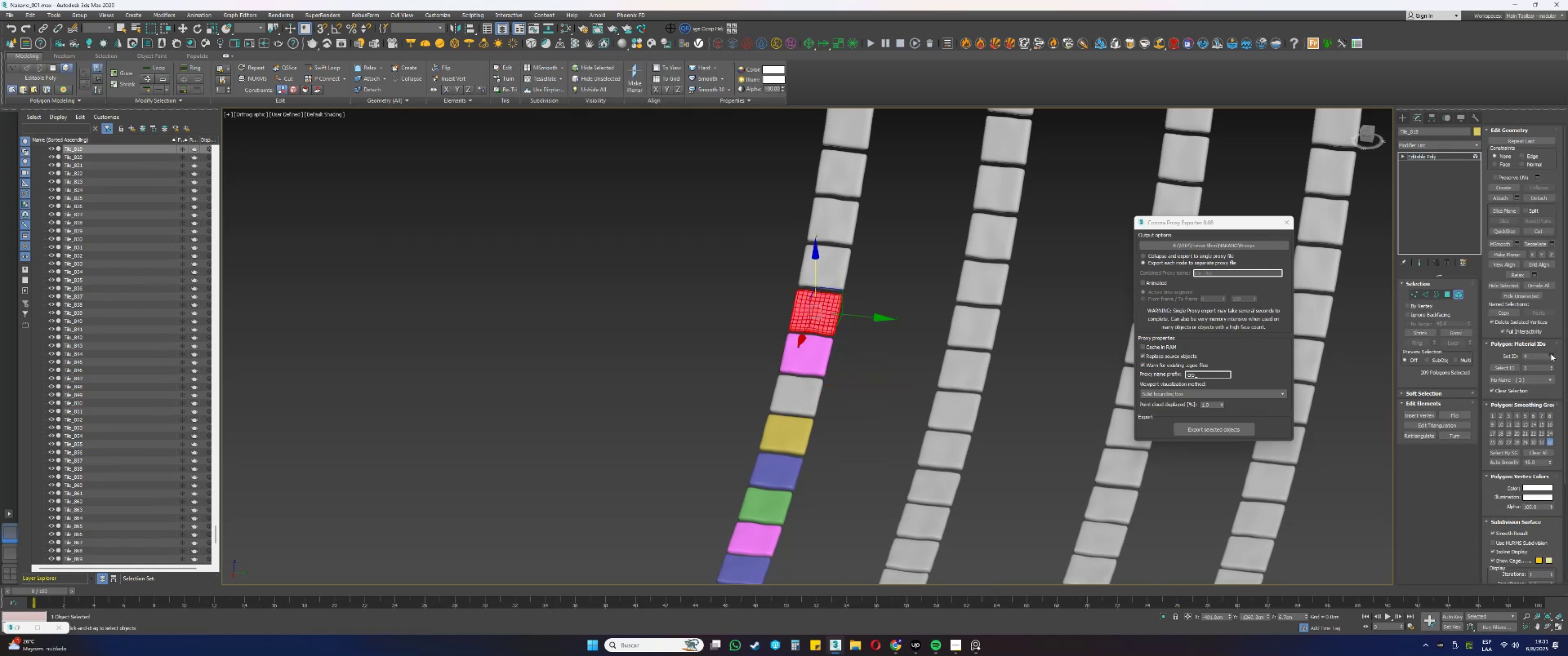 
key(5)
 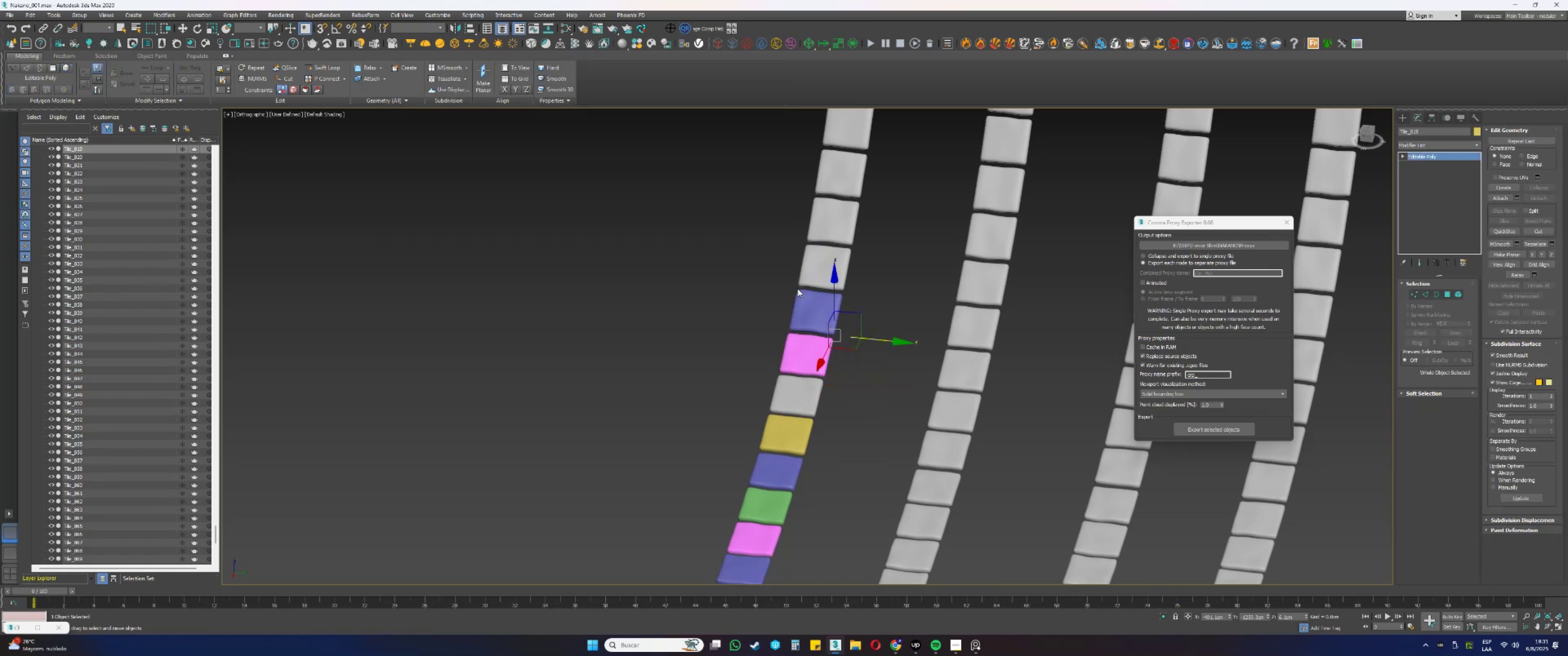 
left_click([820, 272])
 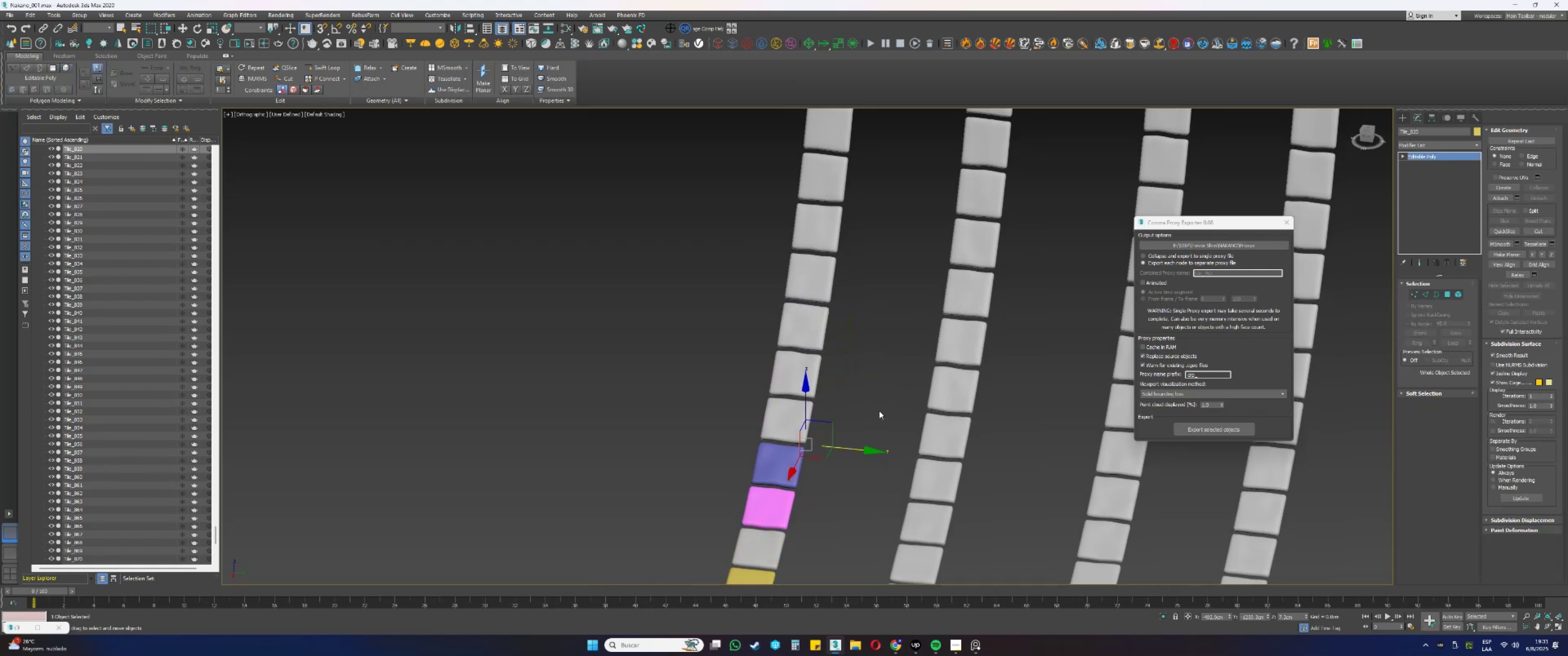 
key(5)
 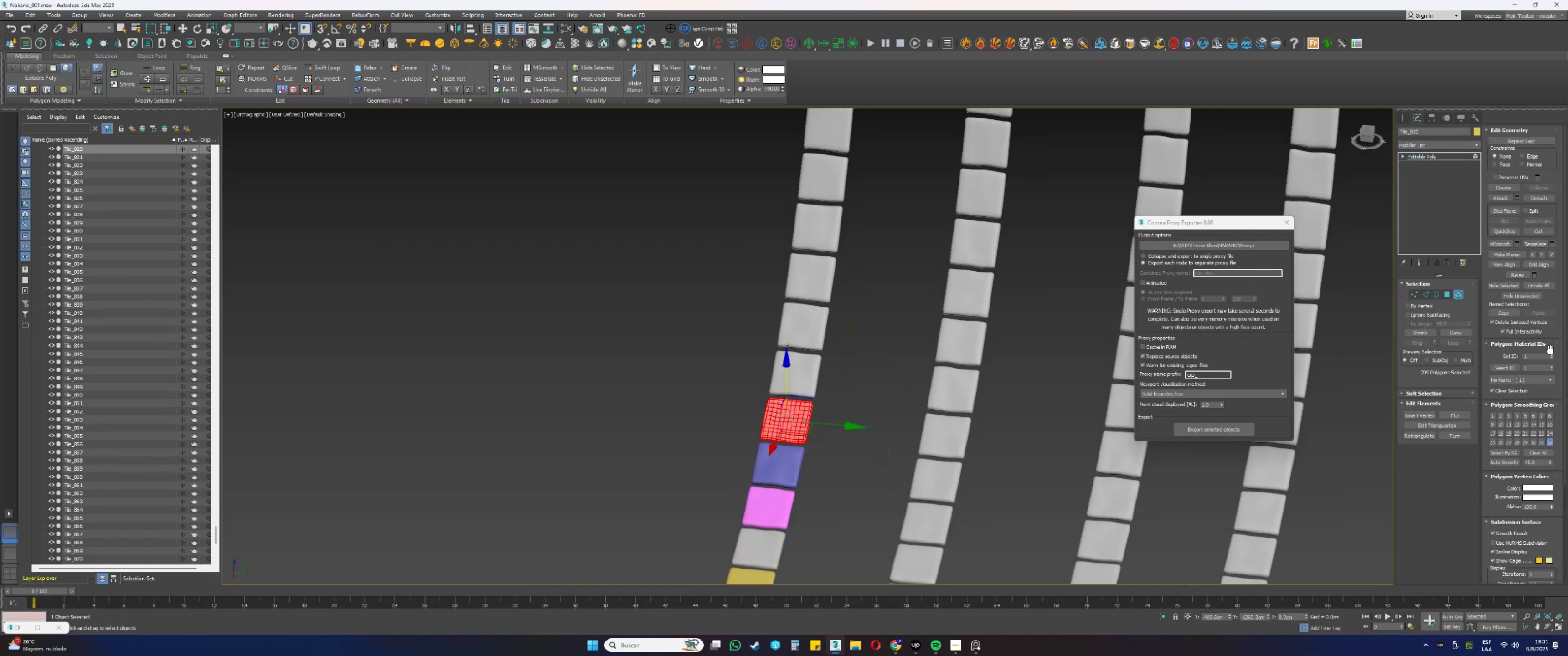 
left_click([1550, 354])
 